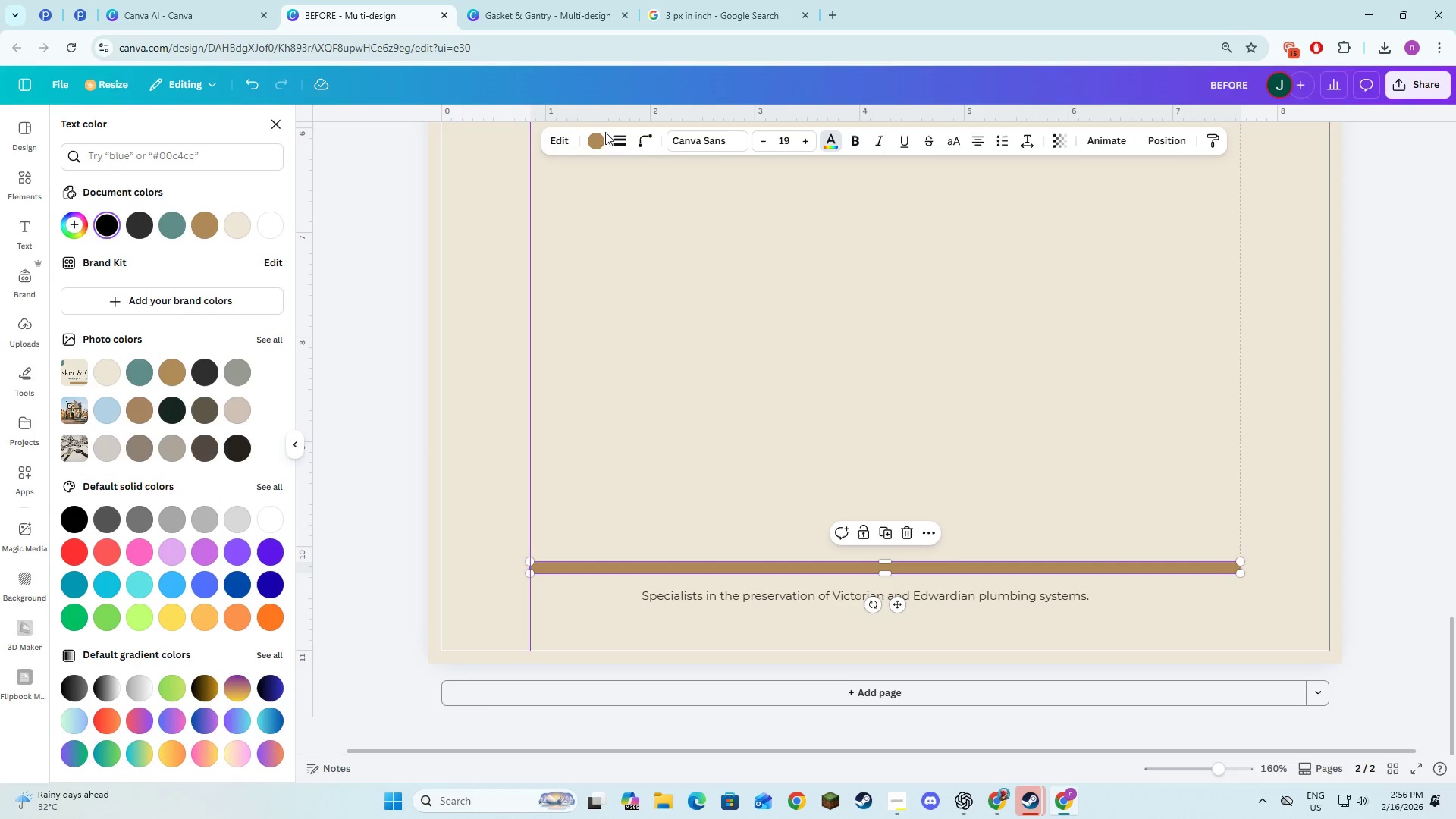 
left_click([600, 137])
 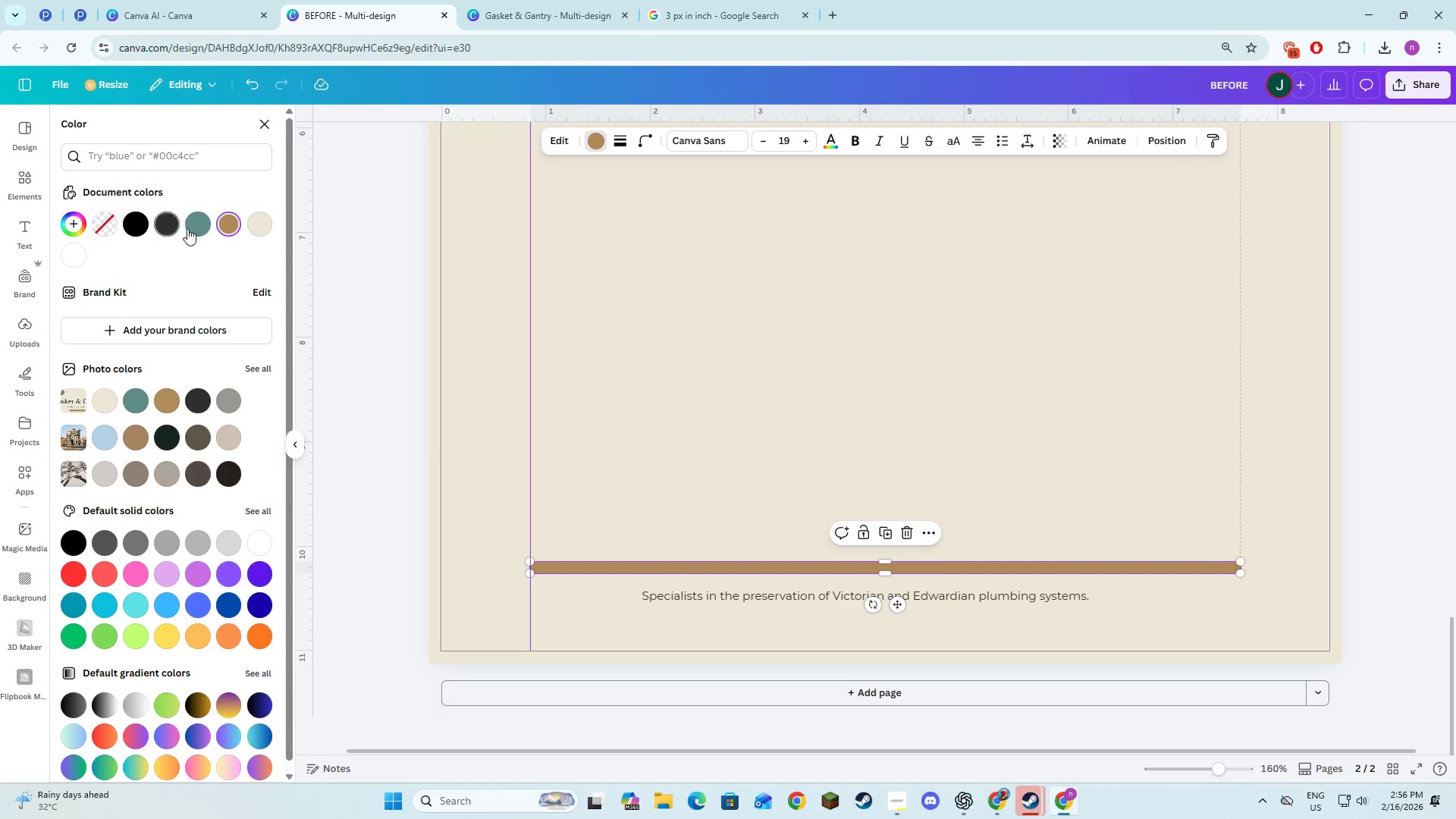 
left_click([188, 228])
 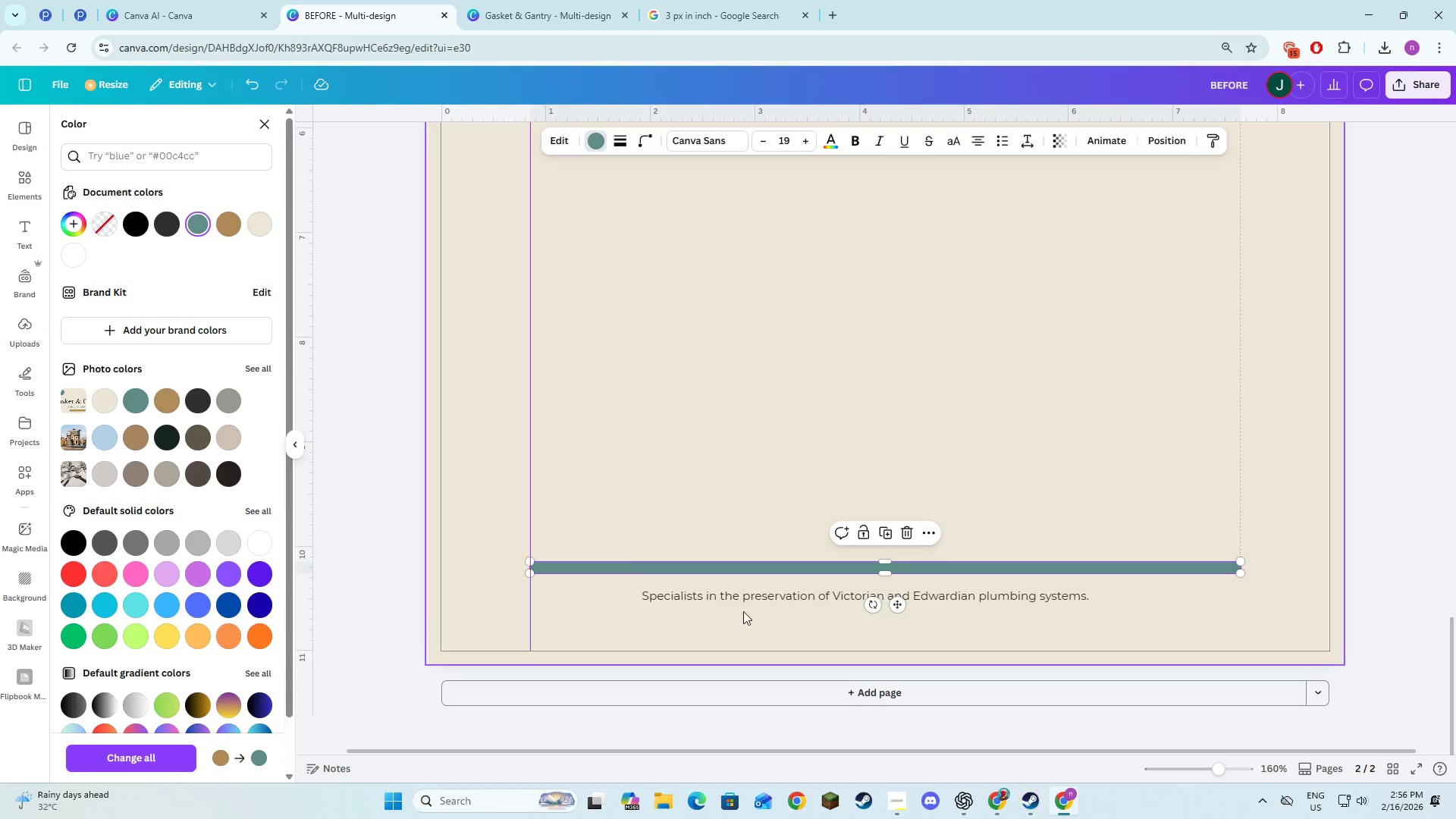 
left_click([742, 598])
 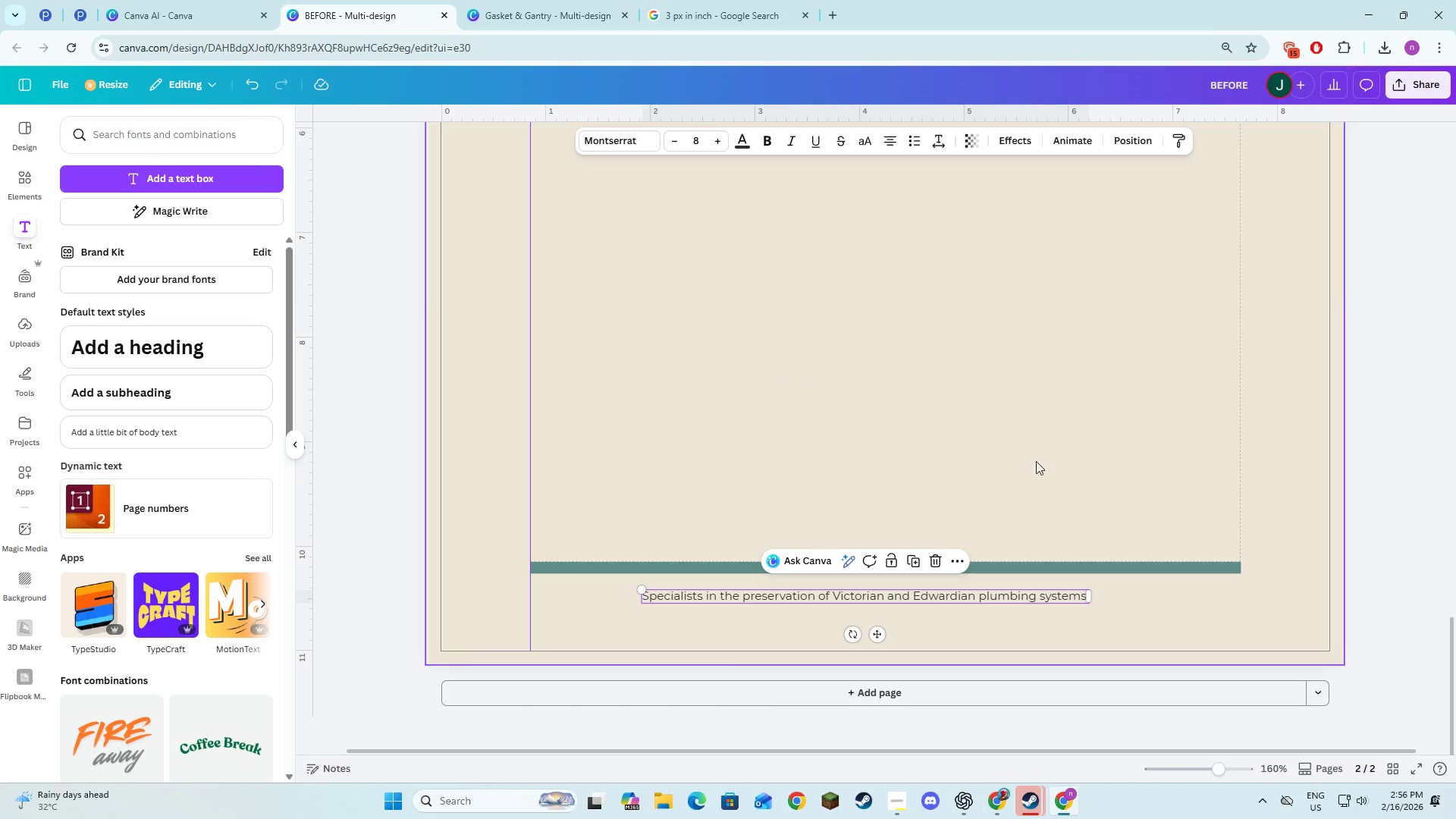 
left_click([1048, 466])
 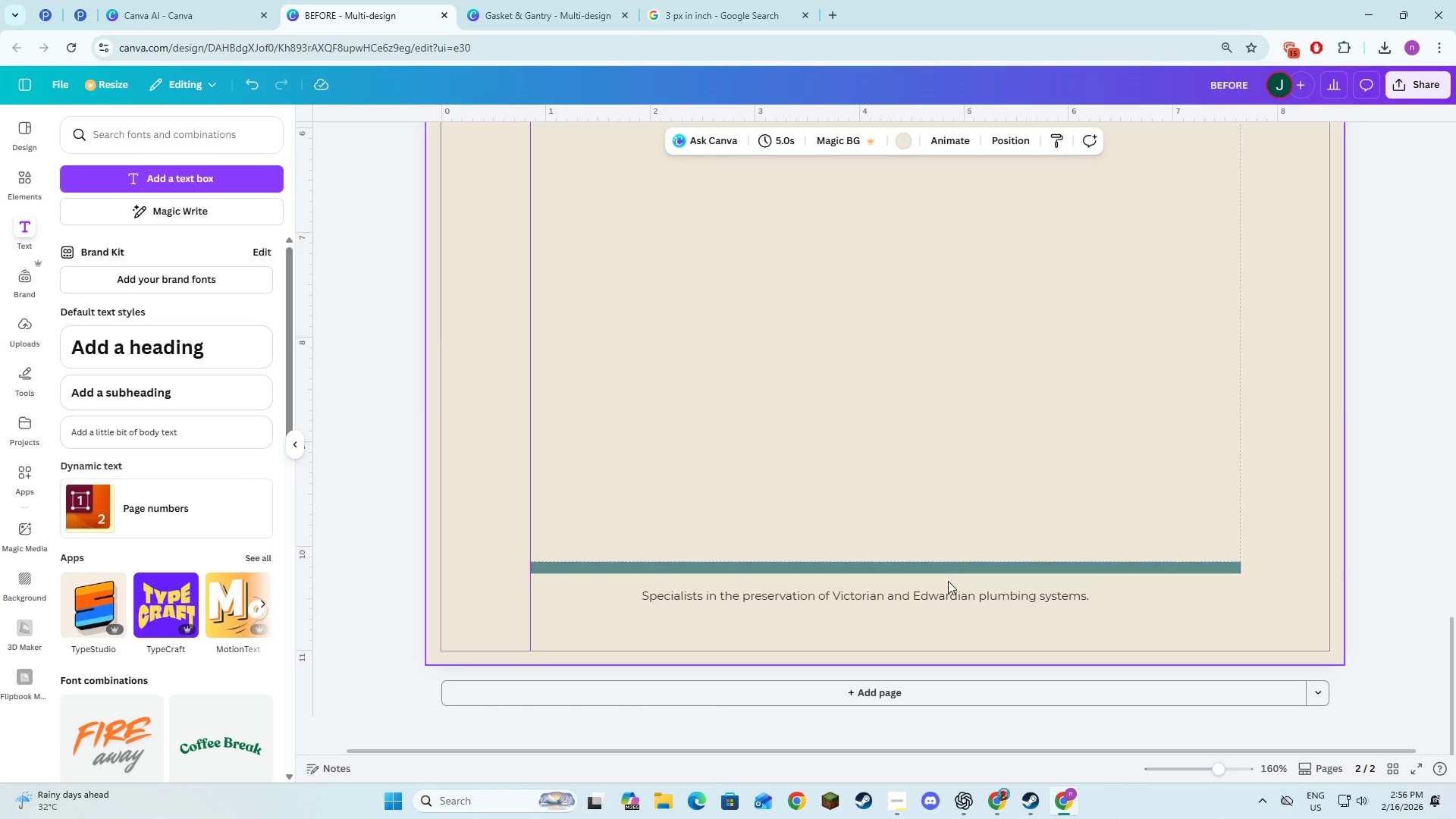 
left_click([943, 593])
 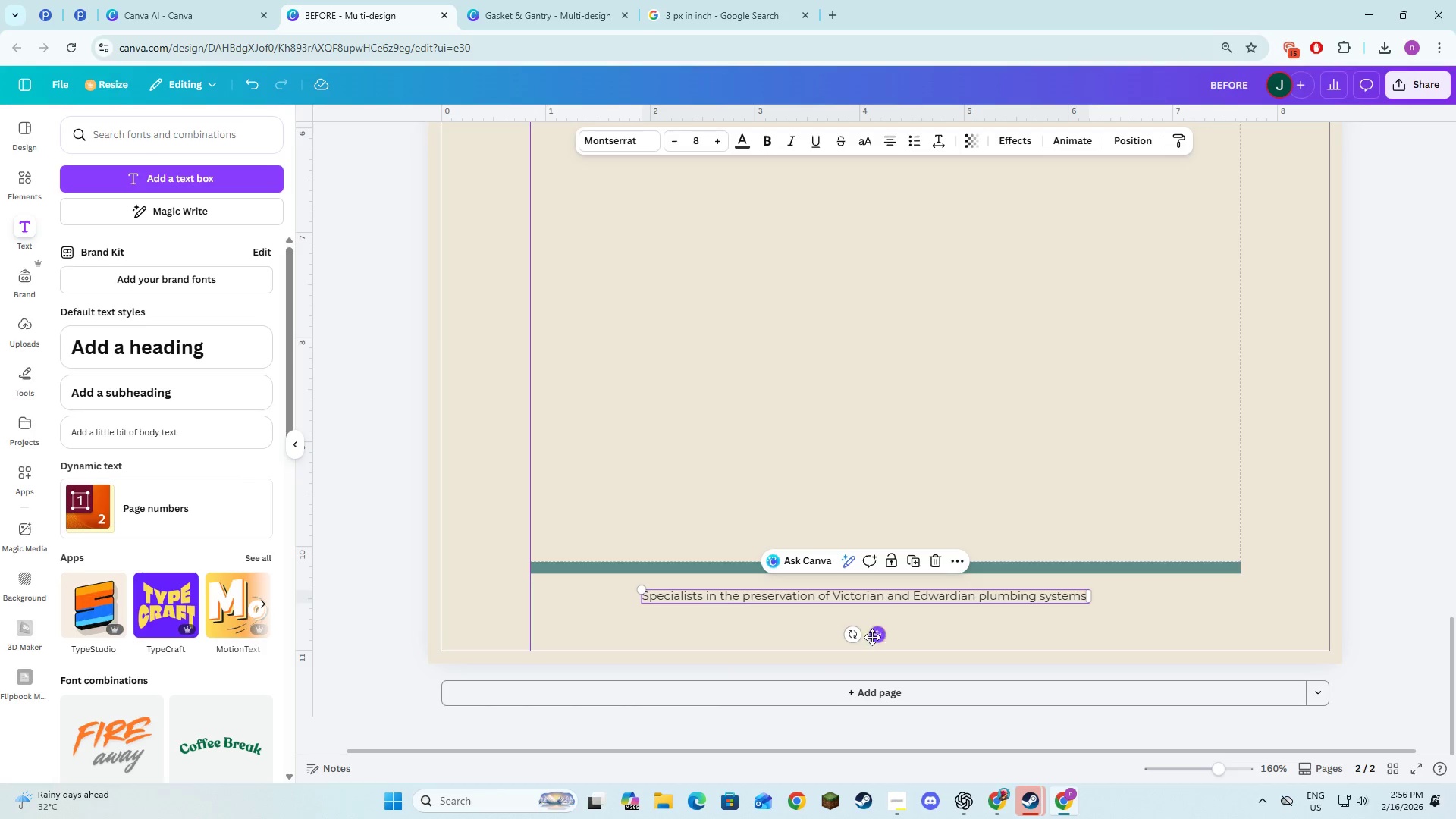 
left_click_drag(start_coordinate=[874, 639], to_coordinate=[891, 634])
 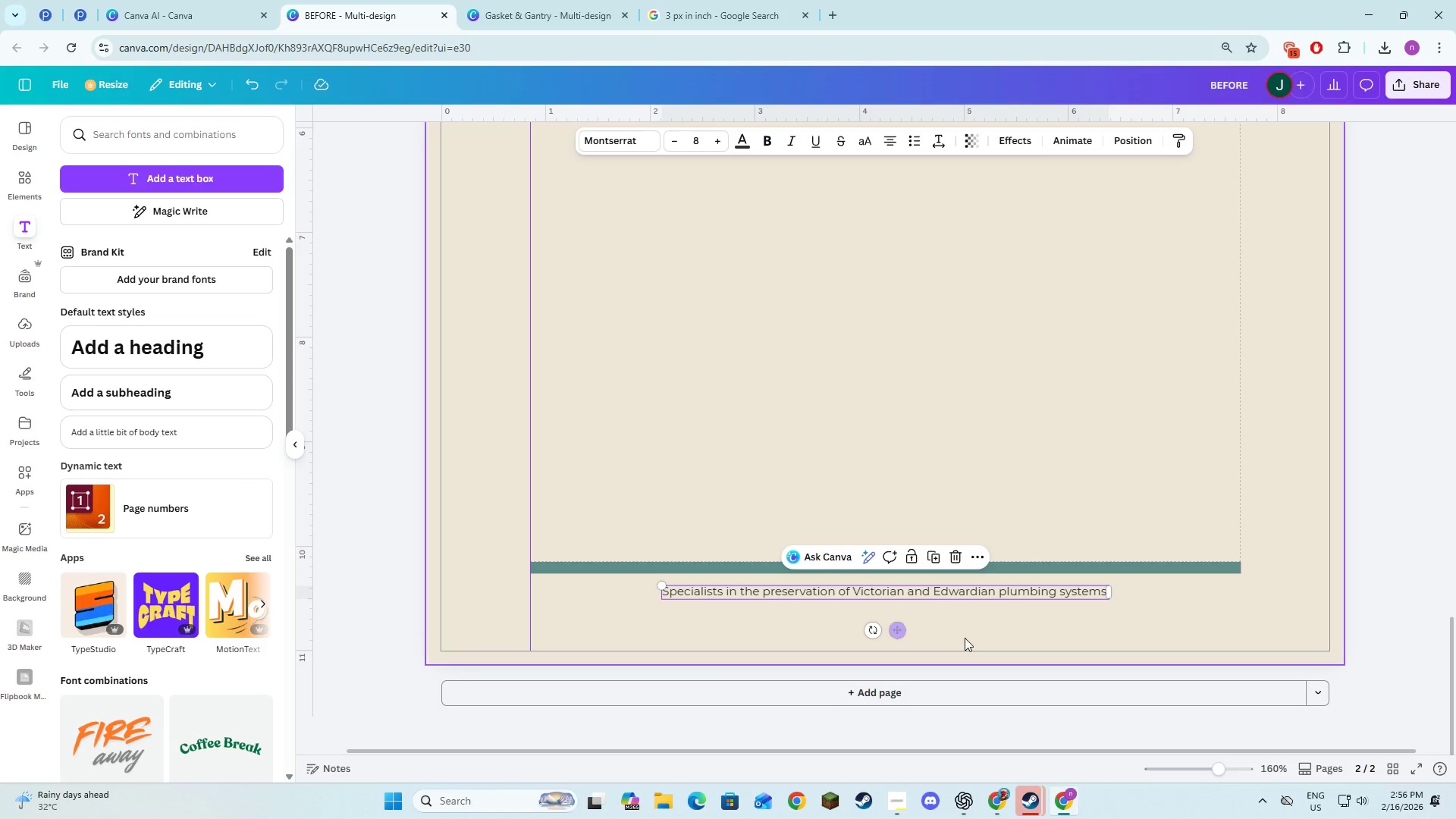 
left_click([965, 638])
 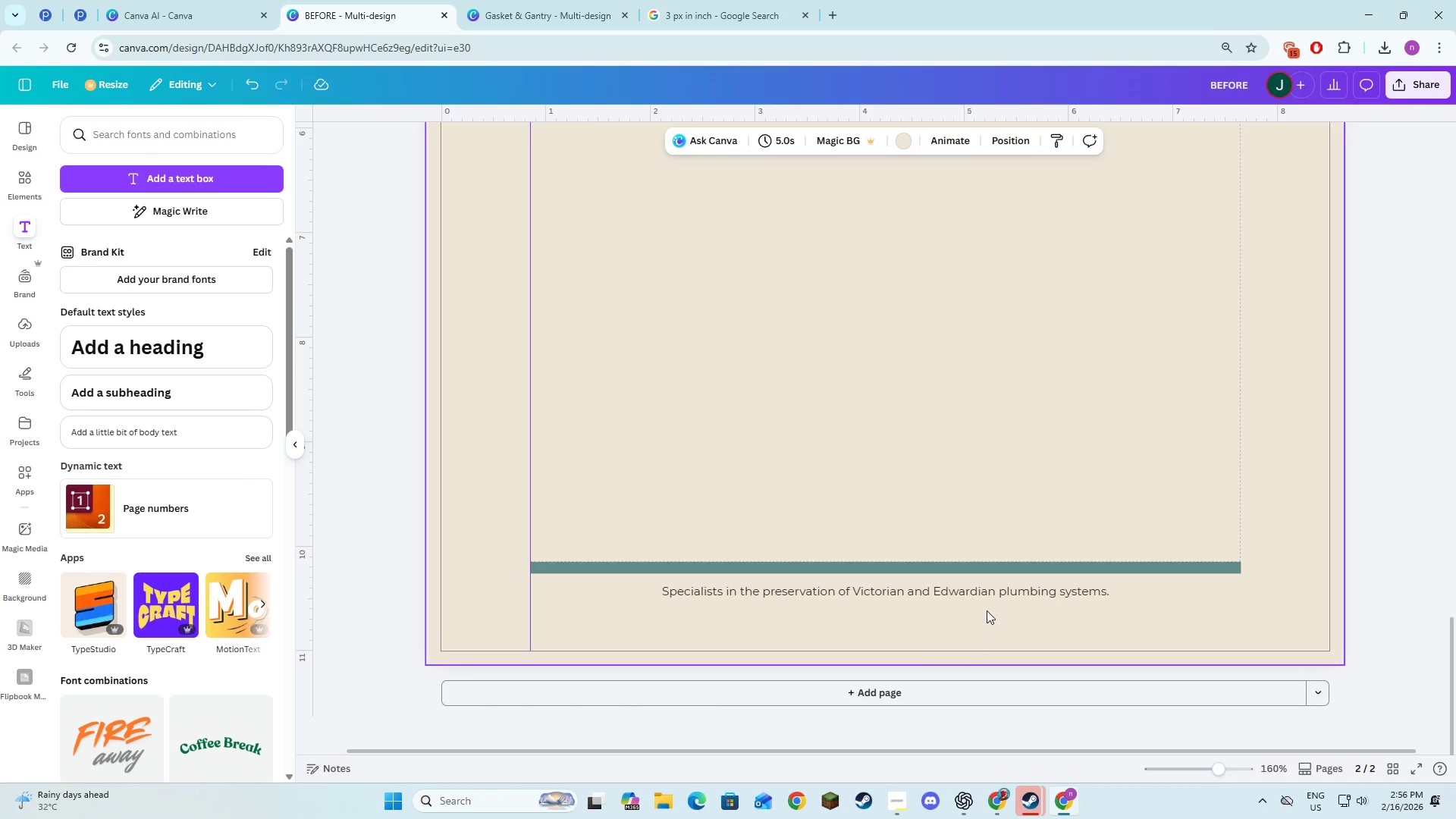 
key(Alt+AltLeft)
 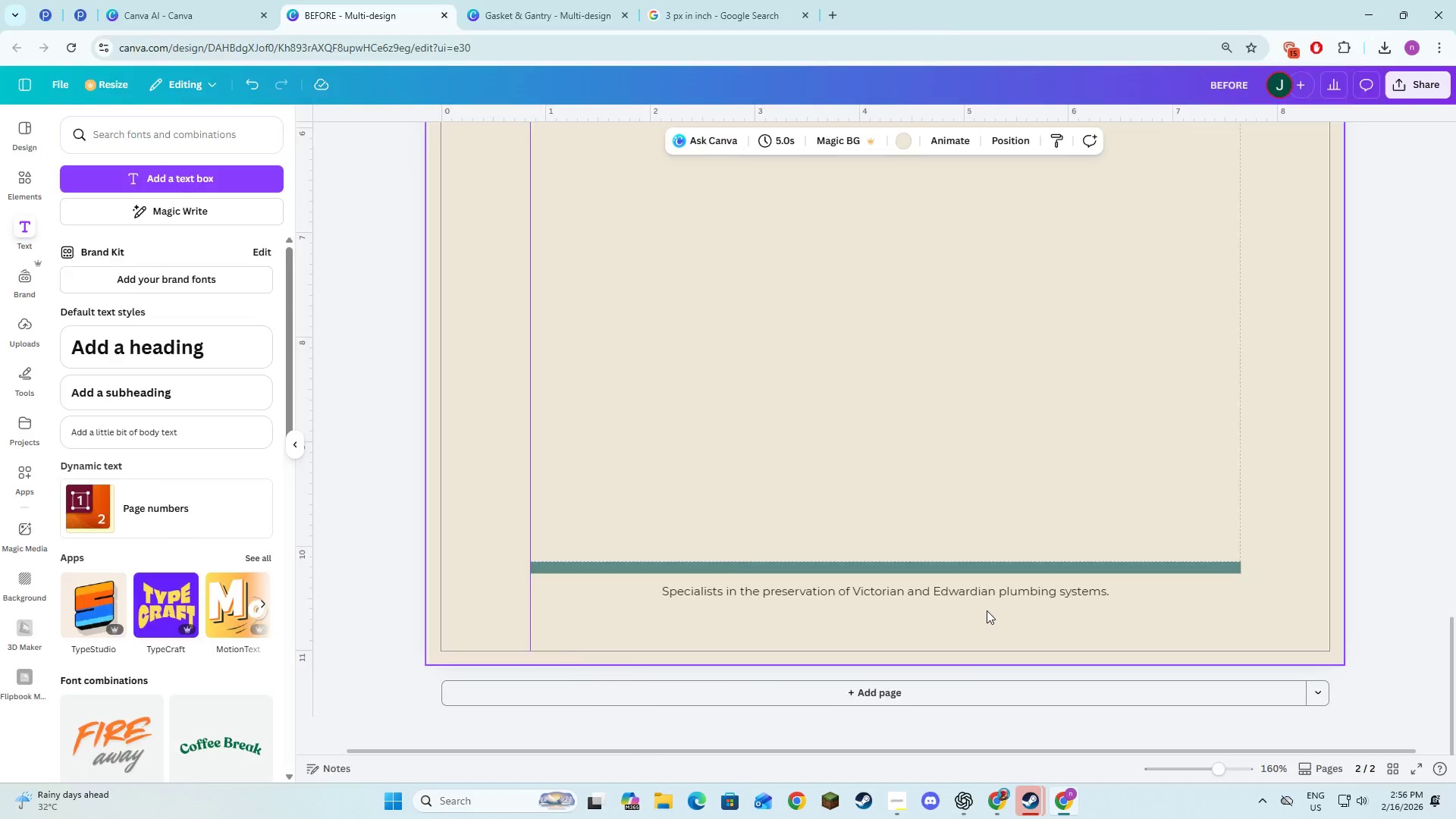 
key(Alt+Tab)
 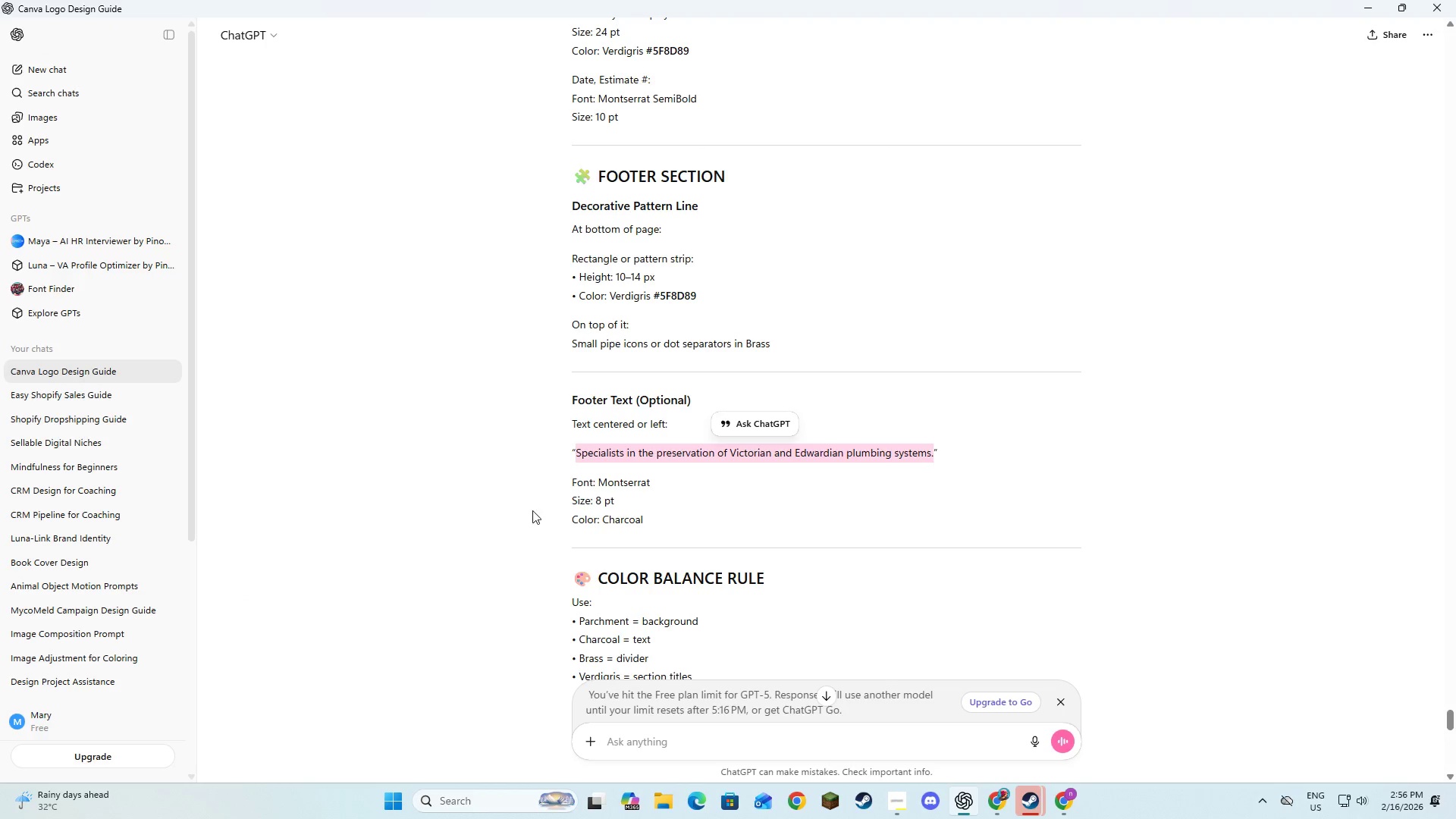 
scroll: coordinate [787, 542], scroll_direction: down, amount: 7.0
 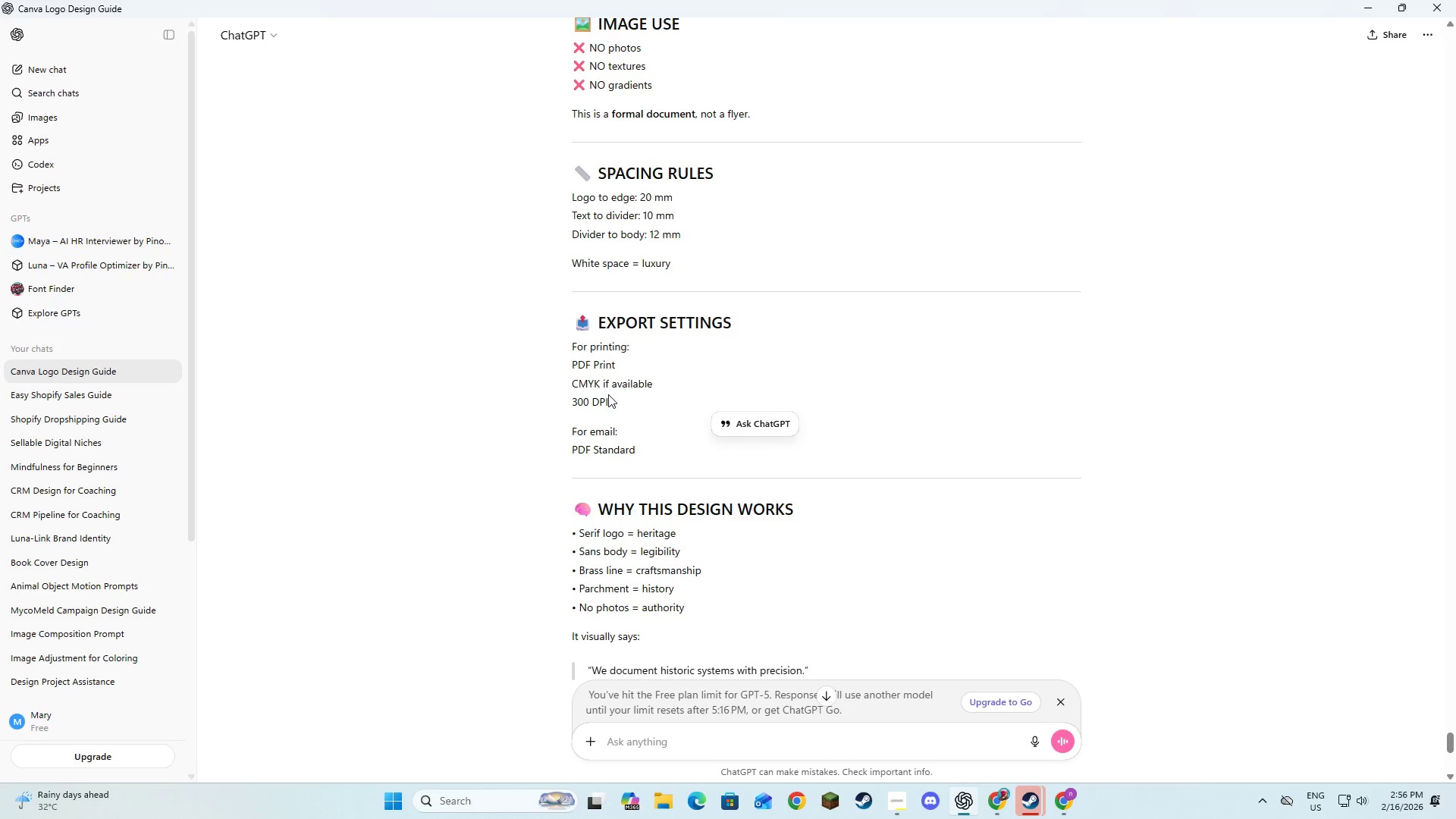 
left_click_drag(start_coordinate=[618, 404], to_coordinate=[617, 409])
 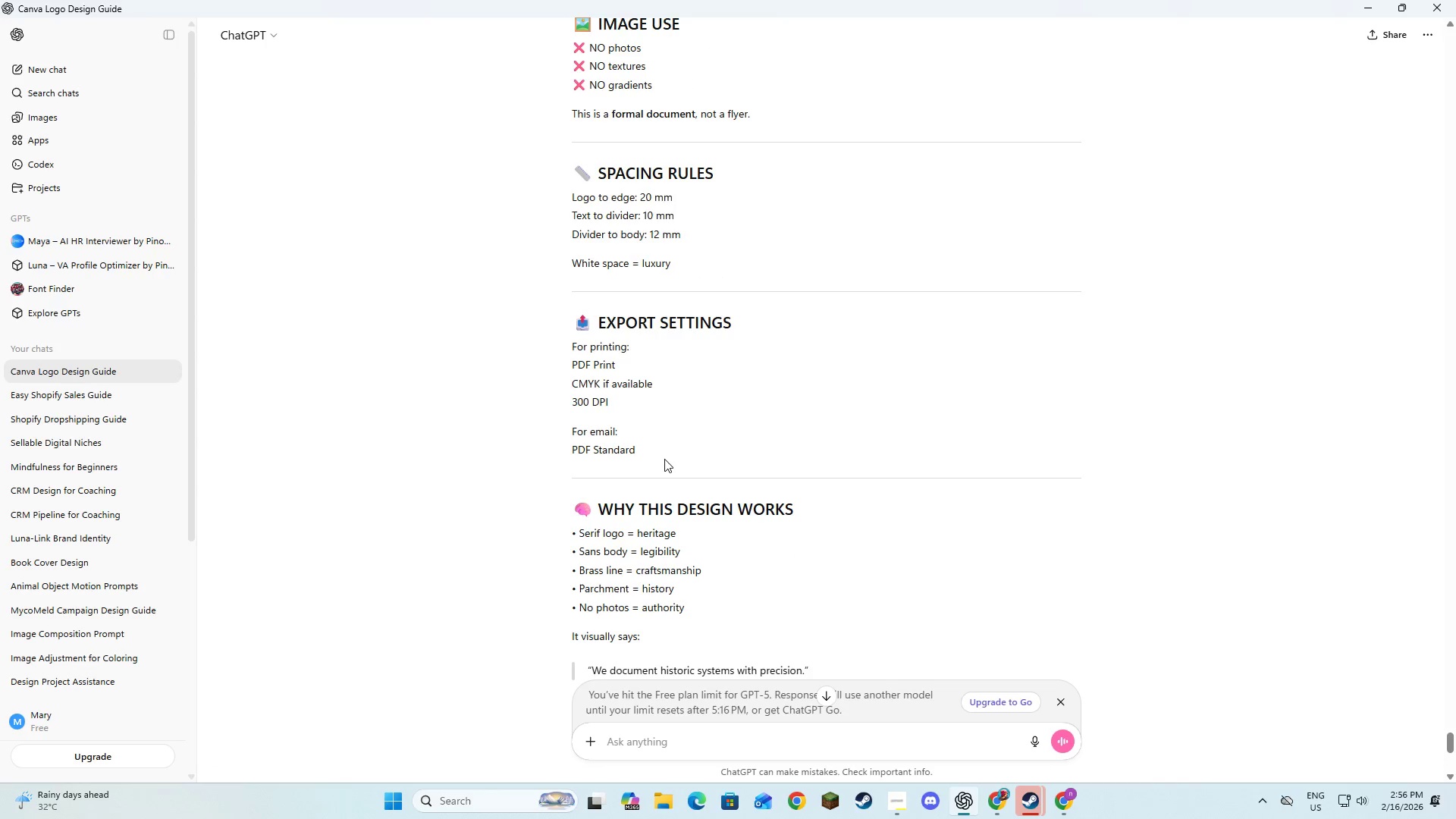 
scroll: coordinate [664, 459], scroll_direction: down, amount: 1.0
 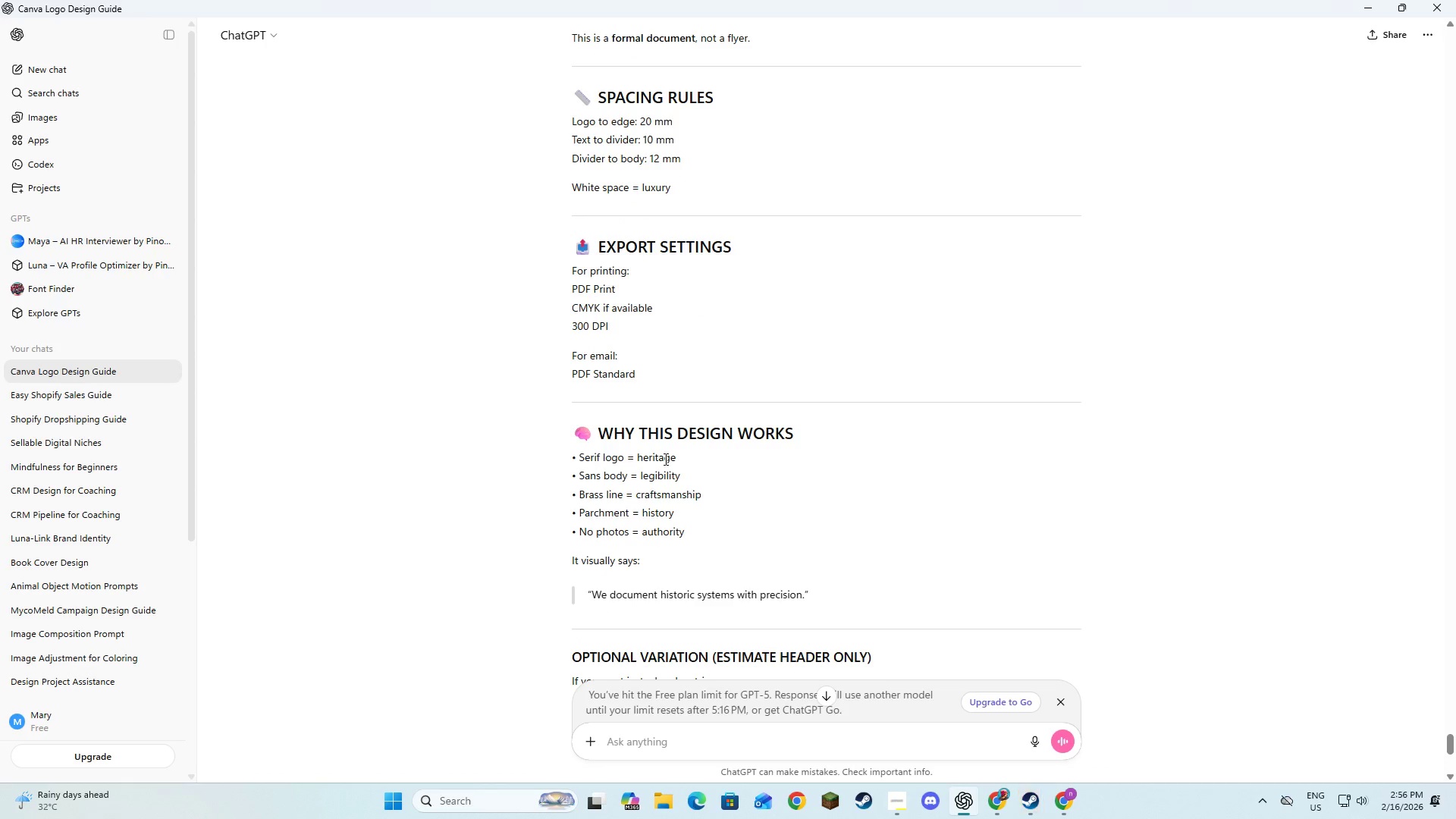 
key(Alt+AltLeft)
 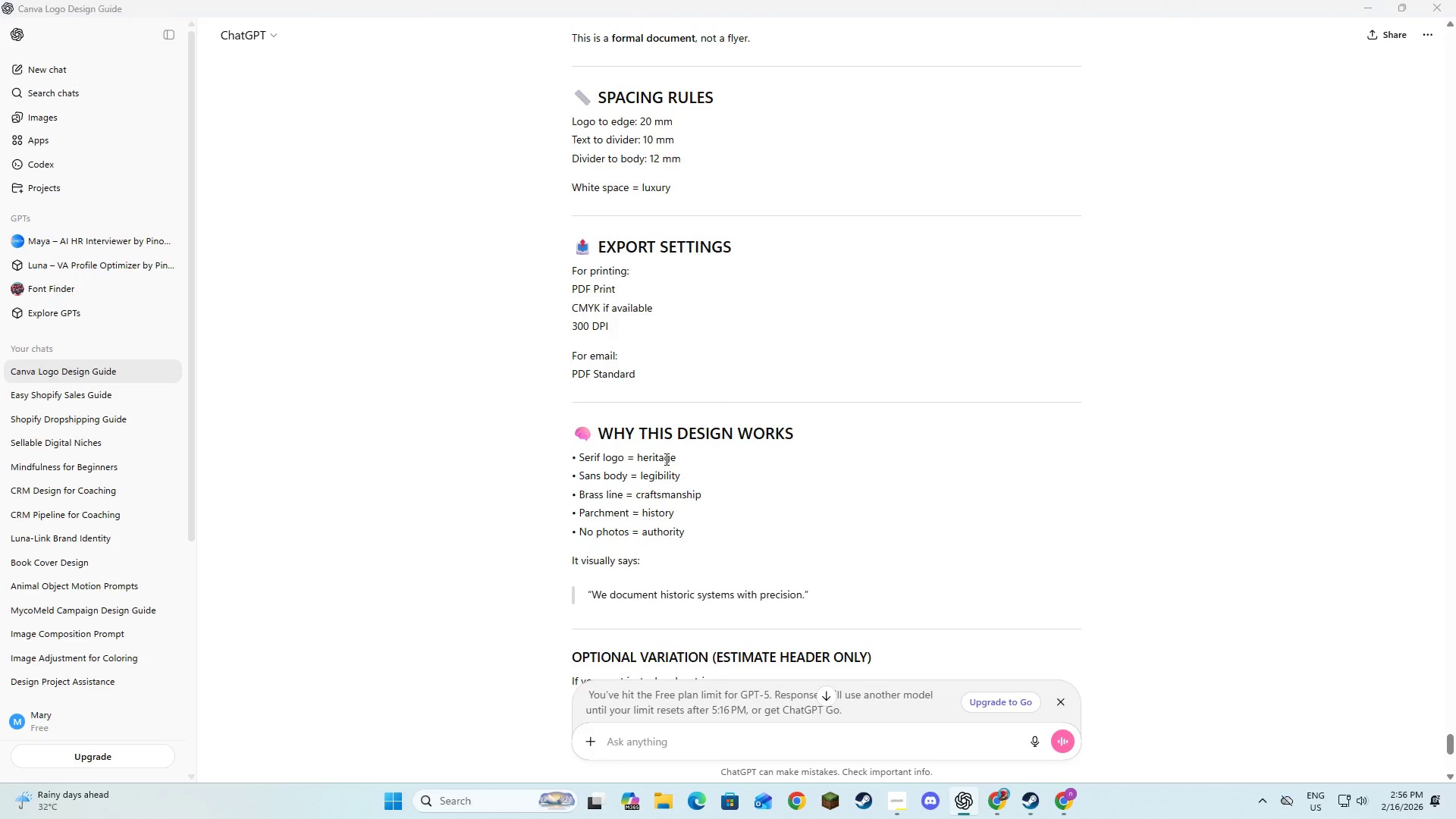 
key(Alt+Tab)
 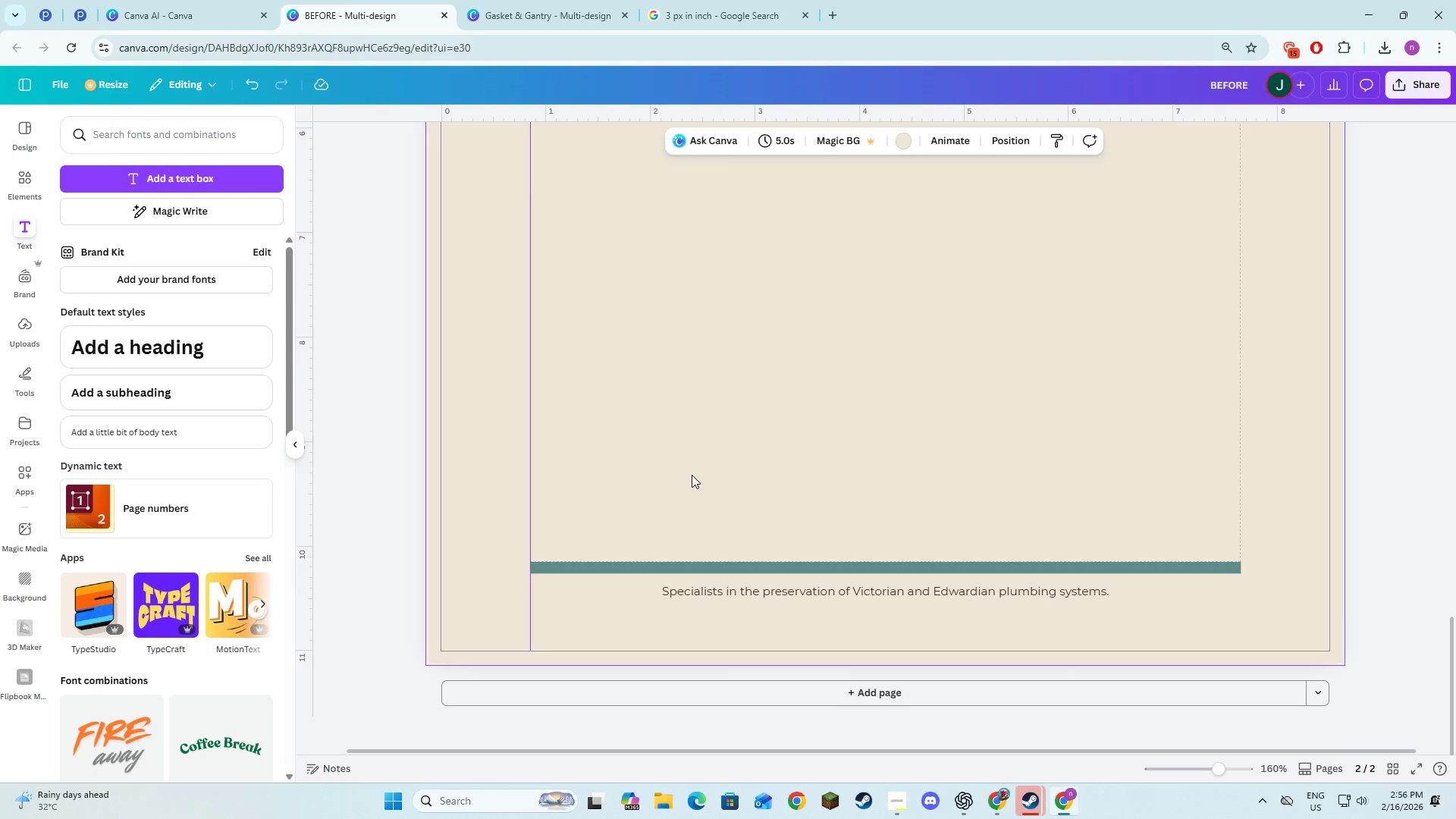 
scroll: coordinate [697, 474], scroll_direction: up, amount: 11.0
 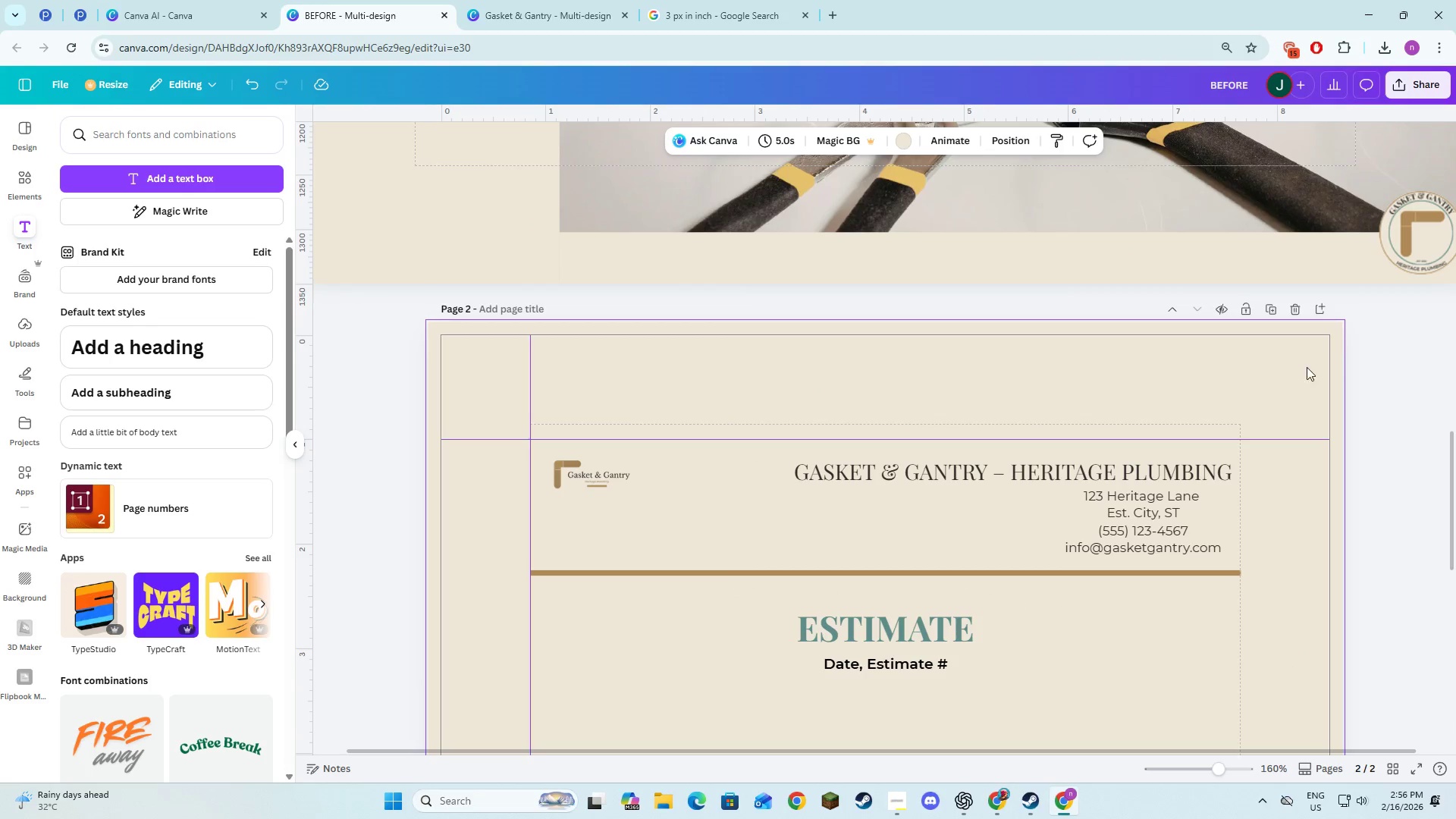 
left_click([1366, 394])
 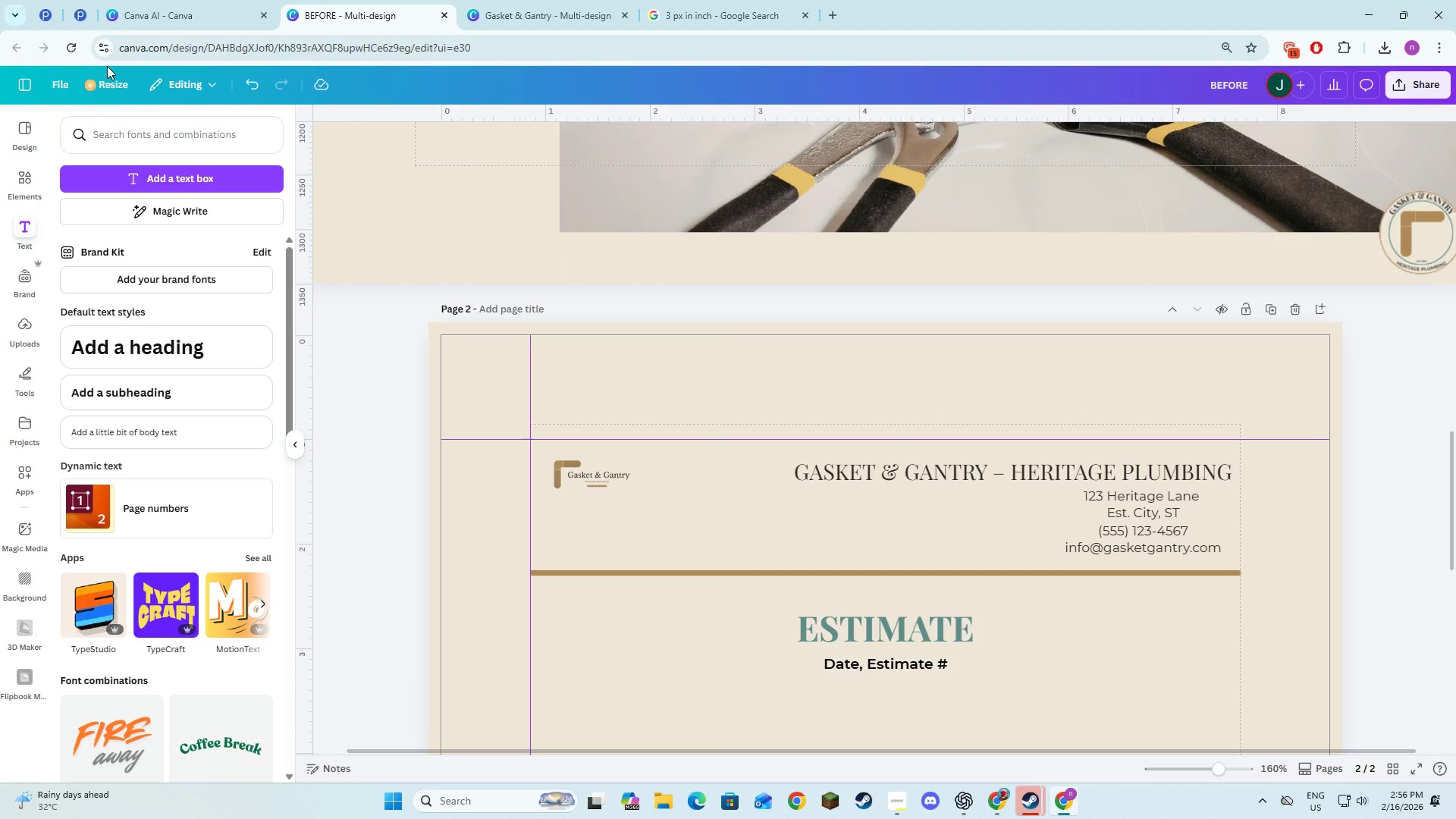 
left_click([58, 89])
 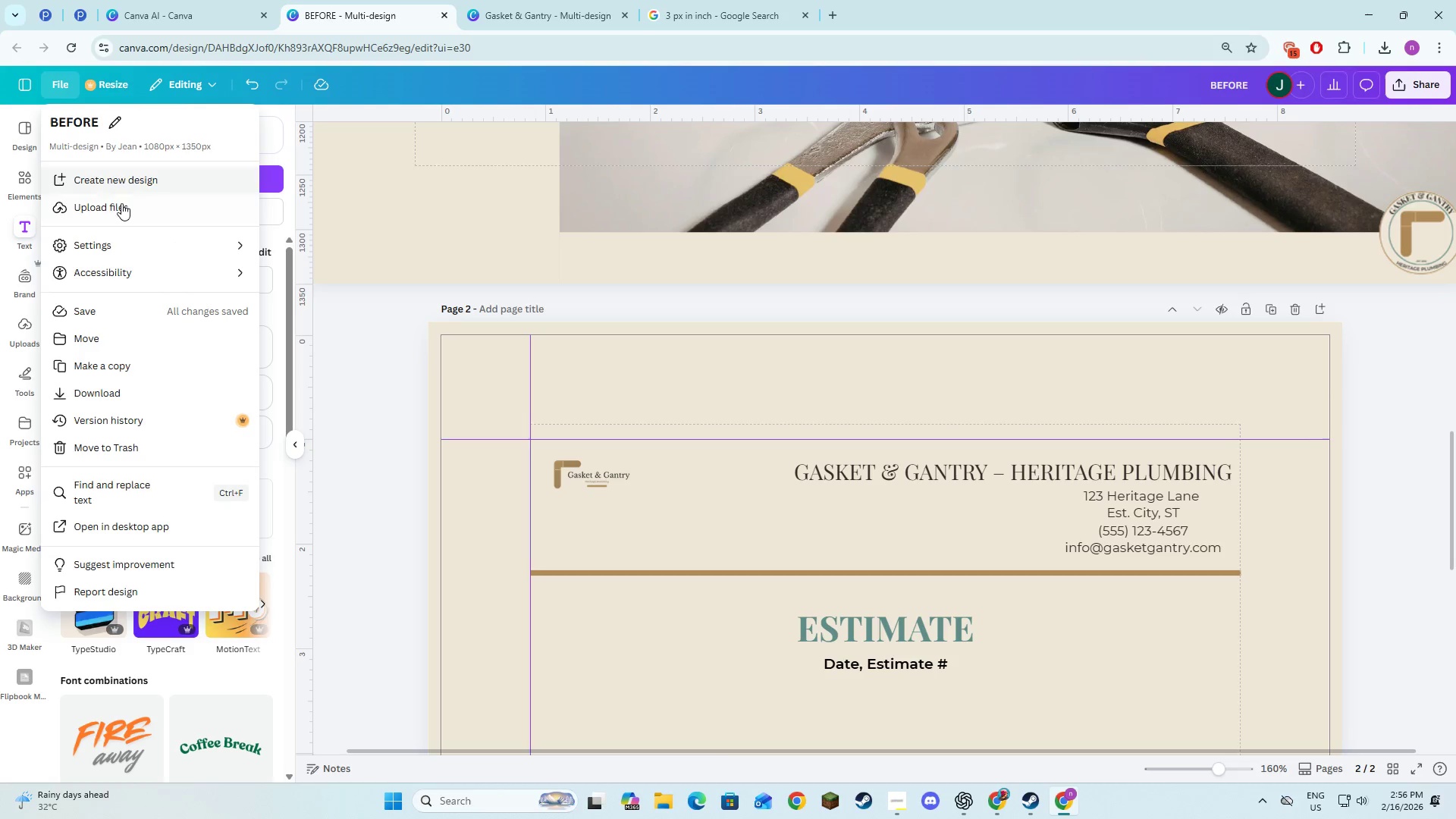 
left_click([118, 238])
 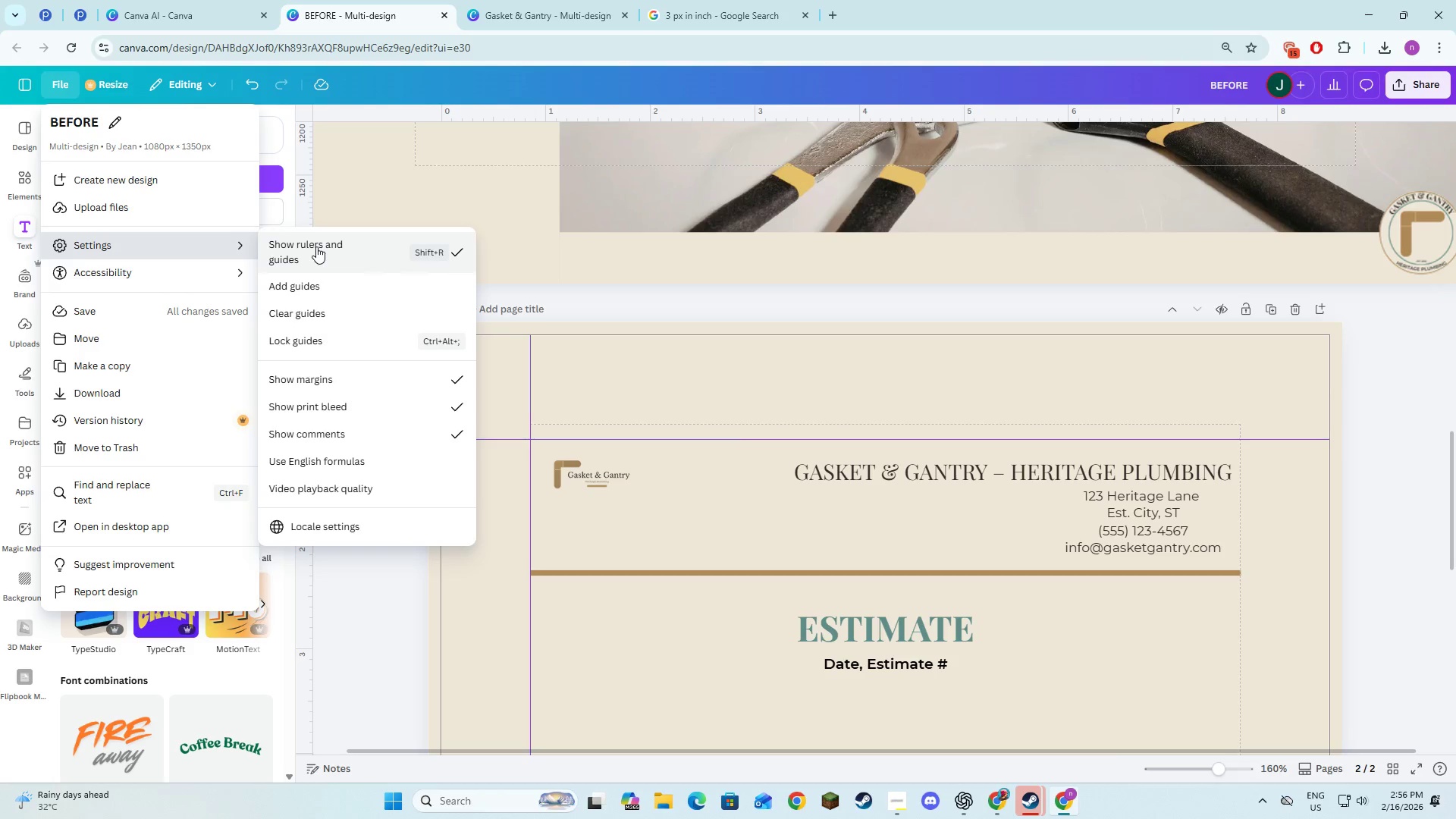 
left_click([371, 243])
 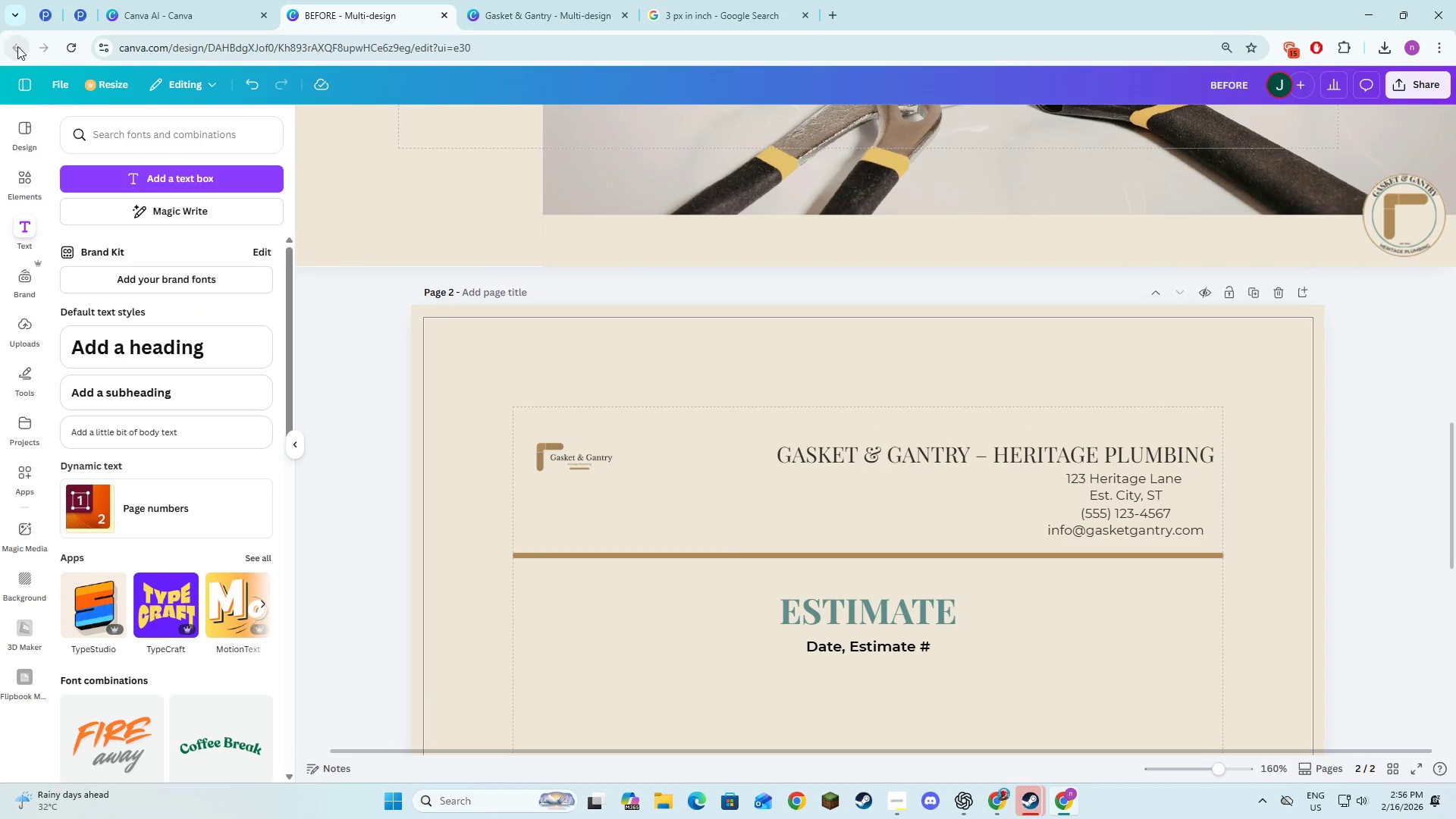 
left_click([55, 83])
 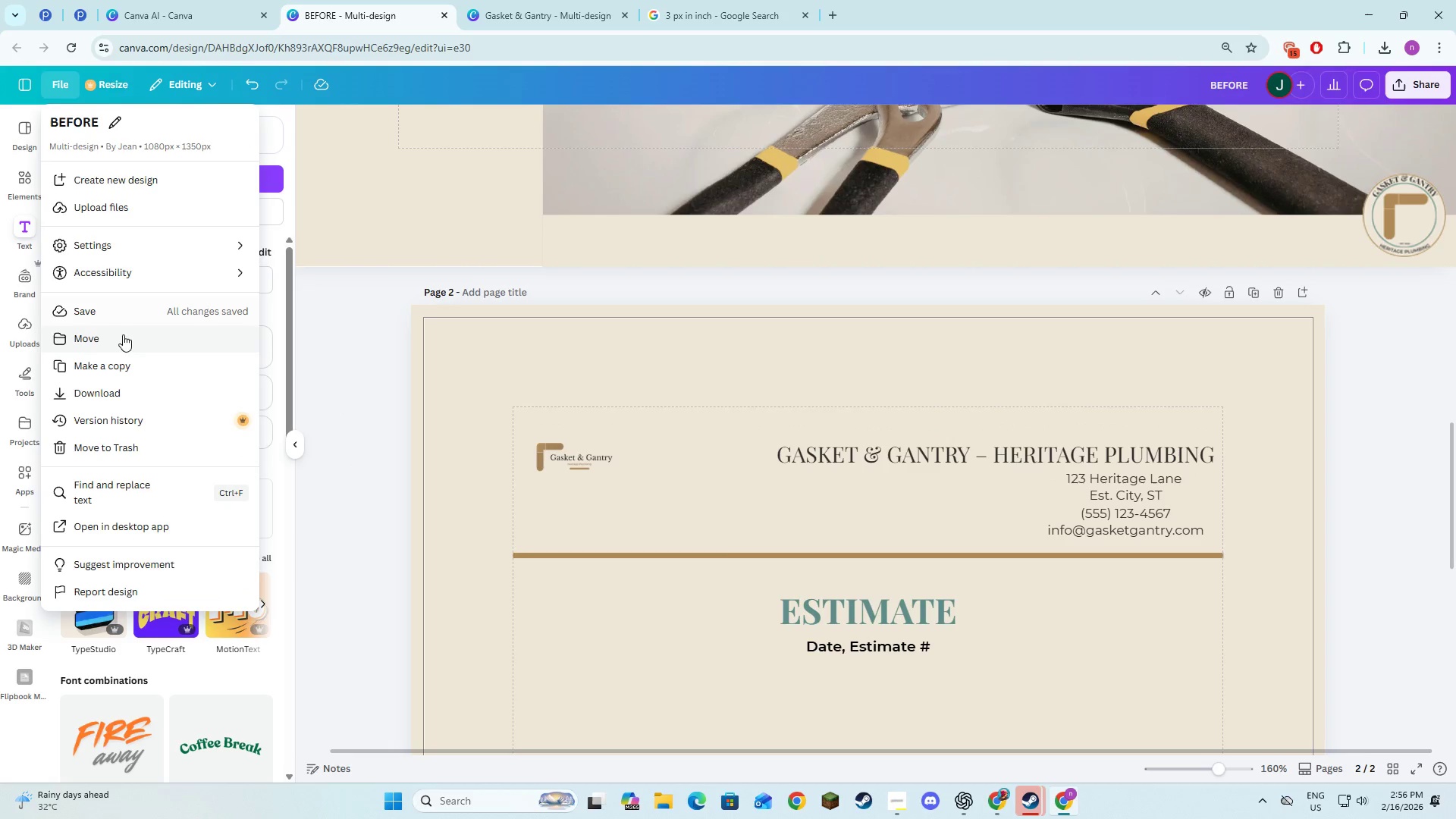 
left_click([122, 246])
 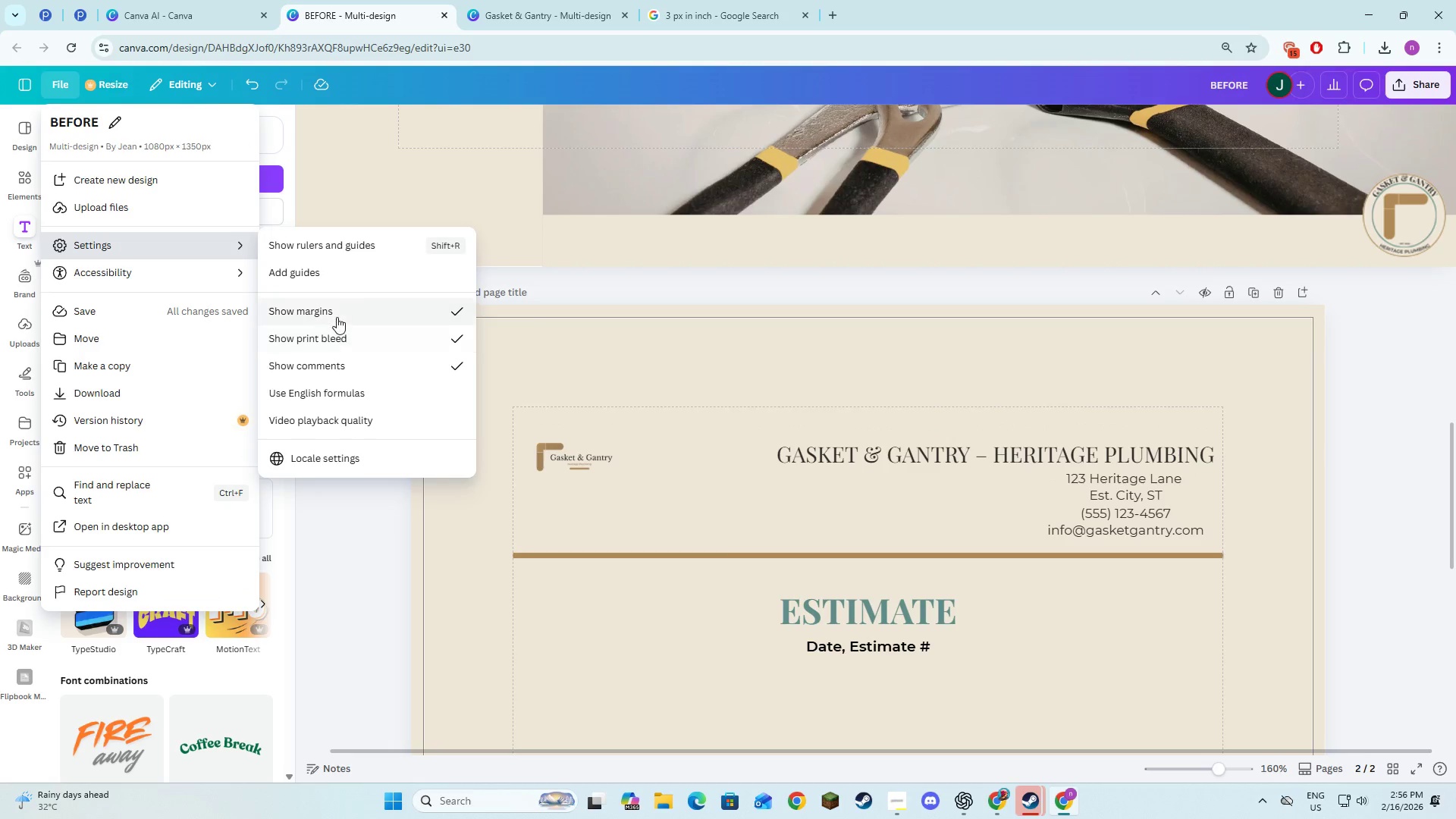 
left_click([339, 315])
 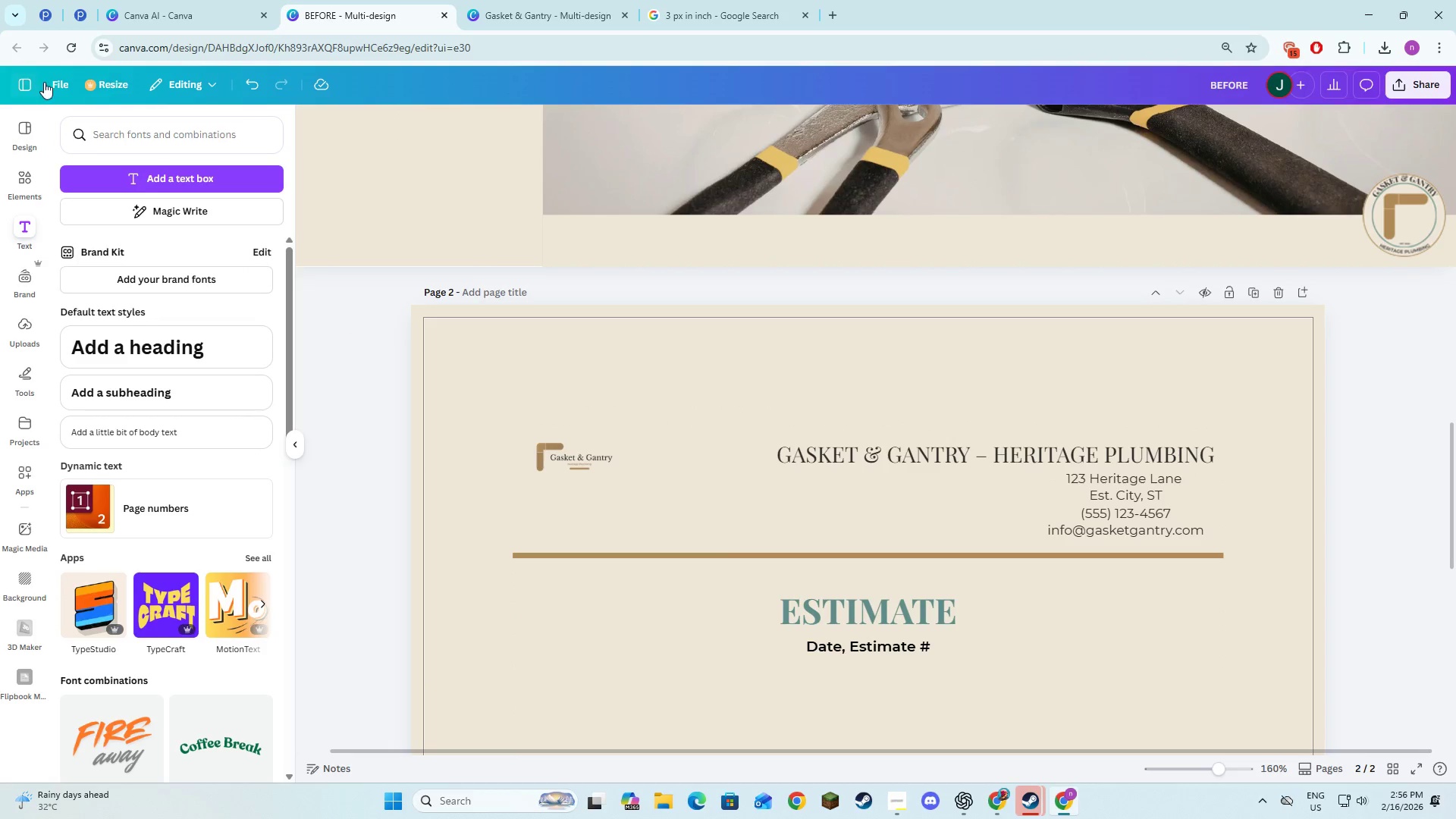 
left_click([49, 76])
 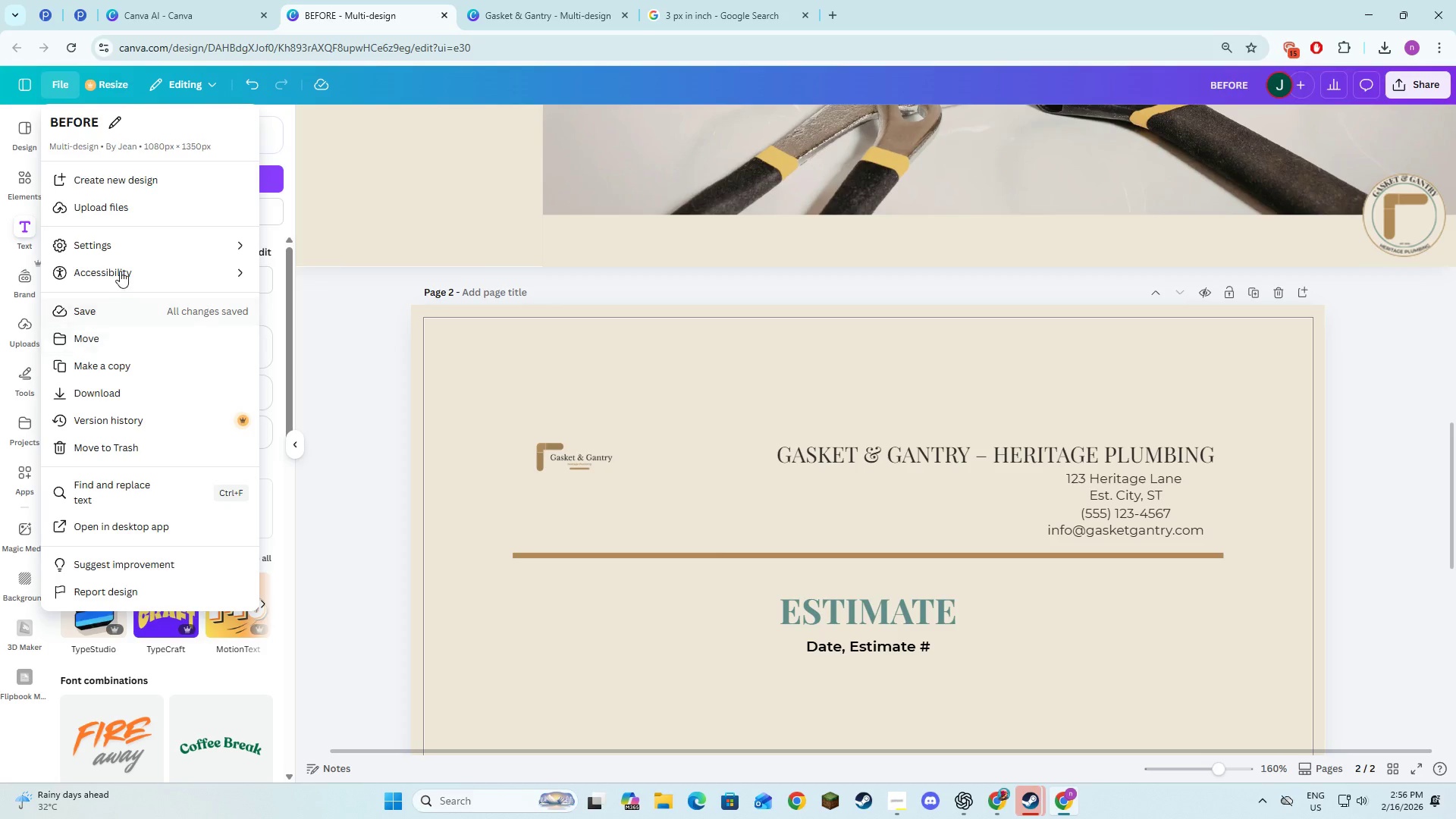 
left_click([117, 249])
 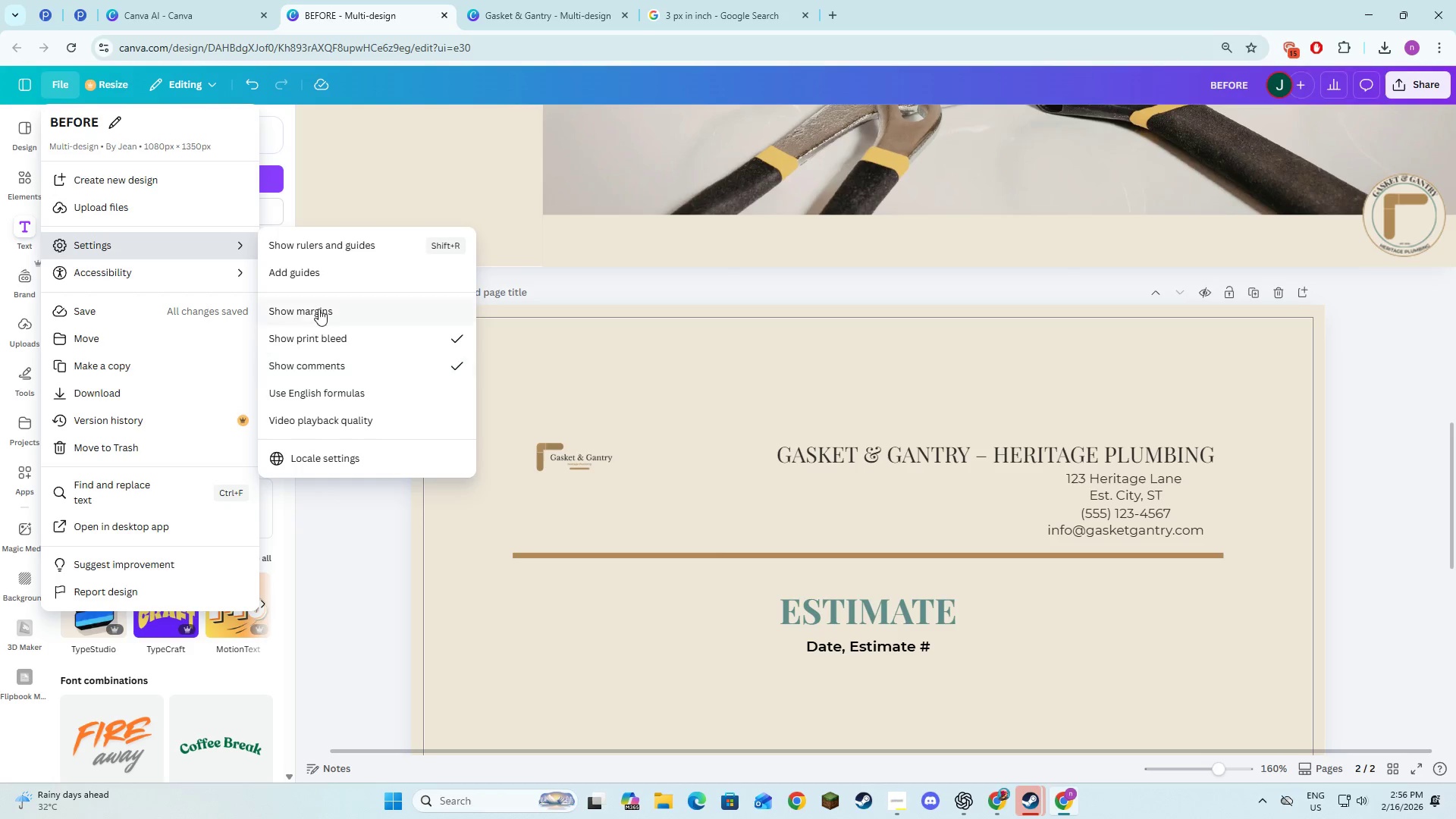 
left_click([326, 337])
 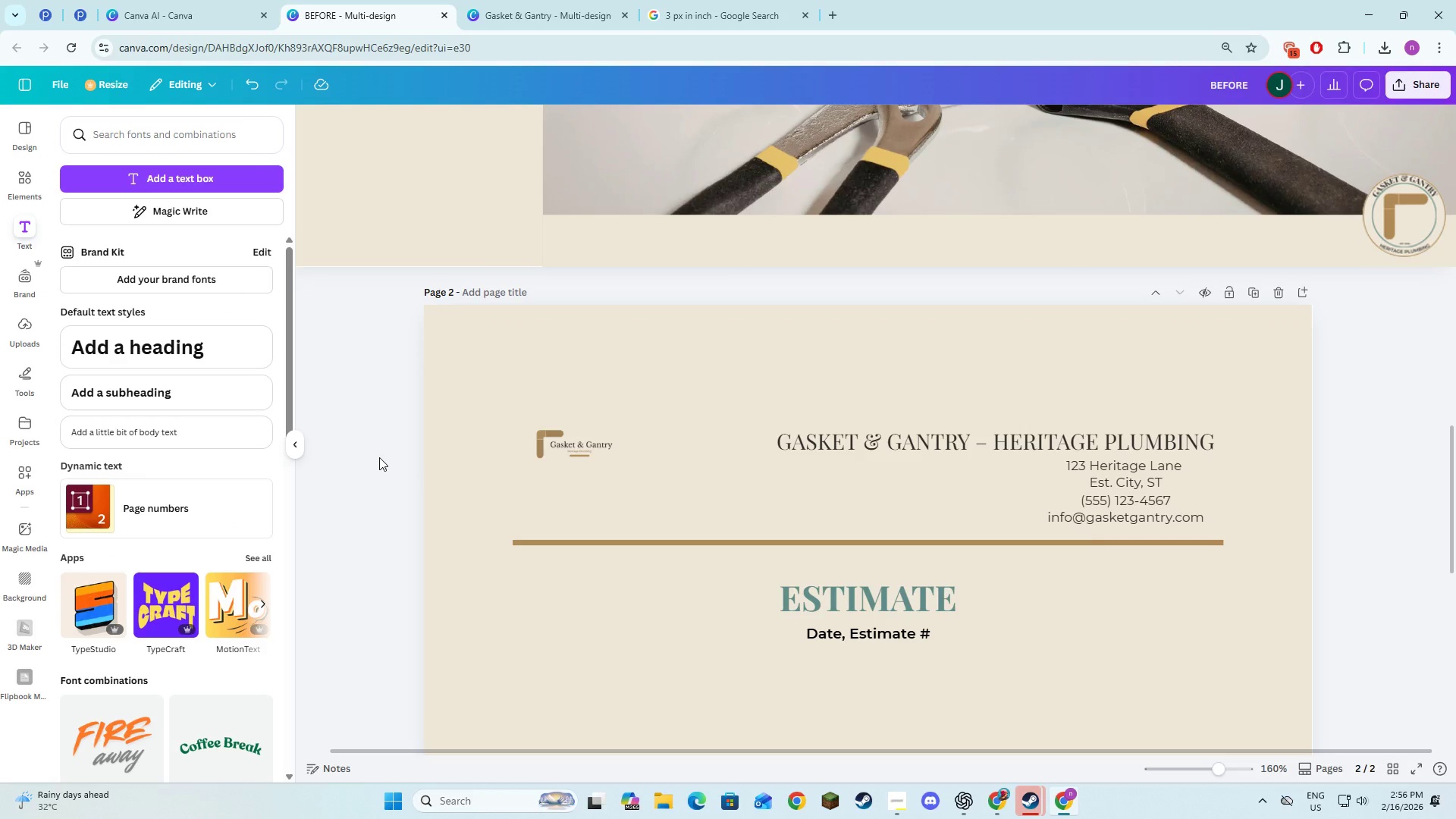 
scroll: coordinate [453, 417], scroll_direction: down, amount: 3.0
 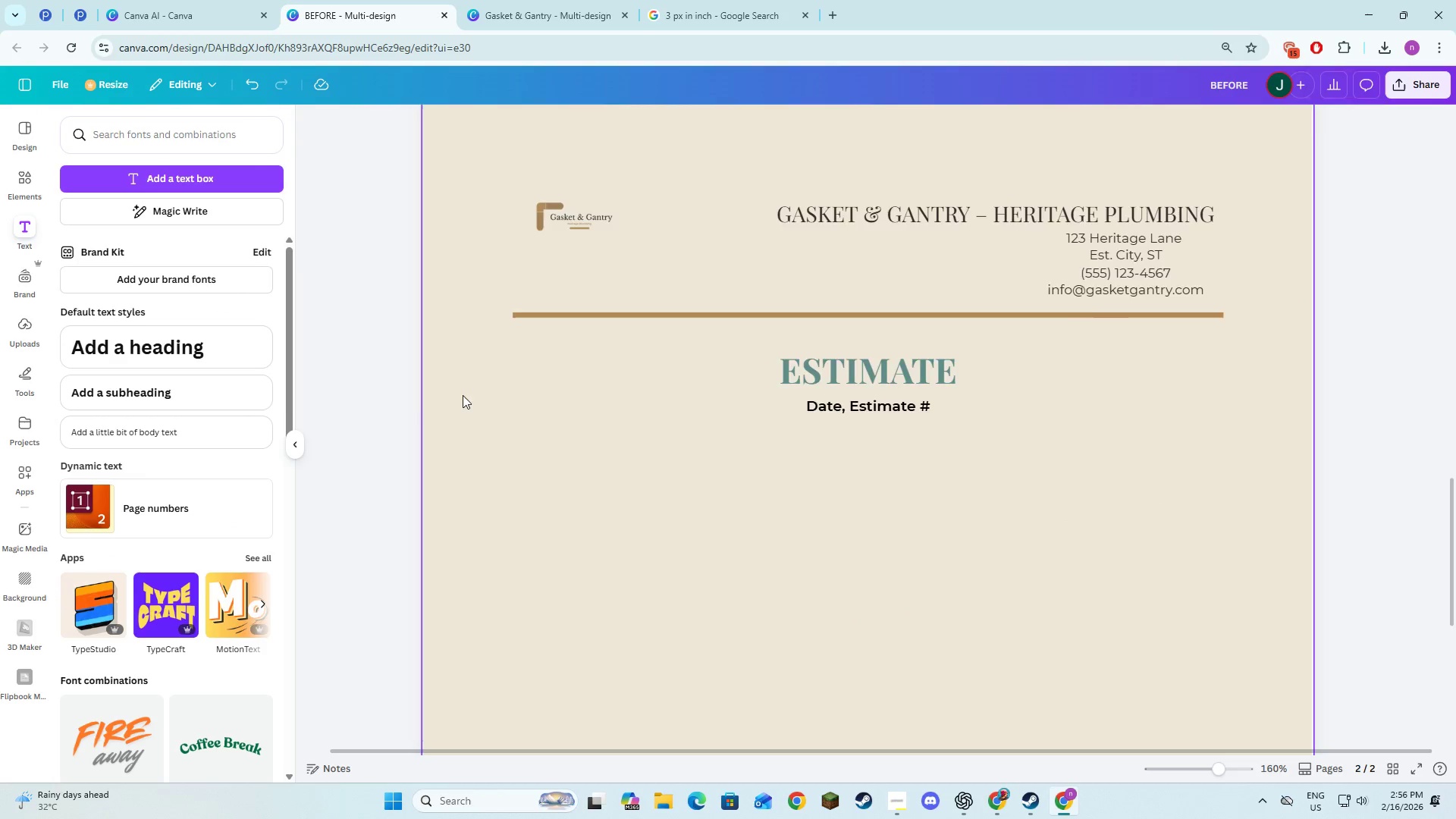 
scroll: coordinate [463, 394], scroll_direction: up, amount: 2.0
 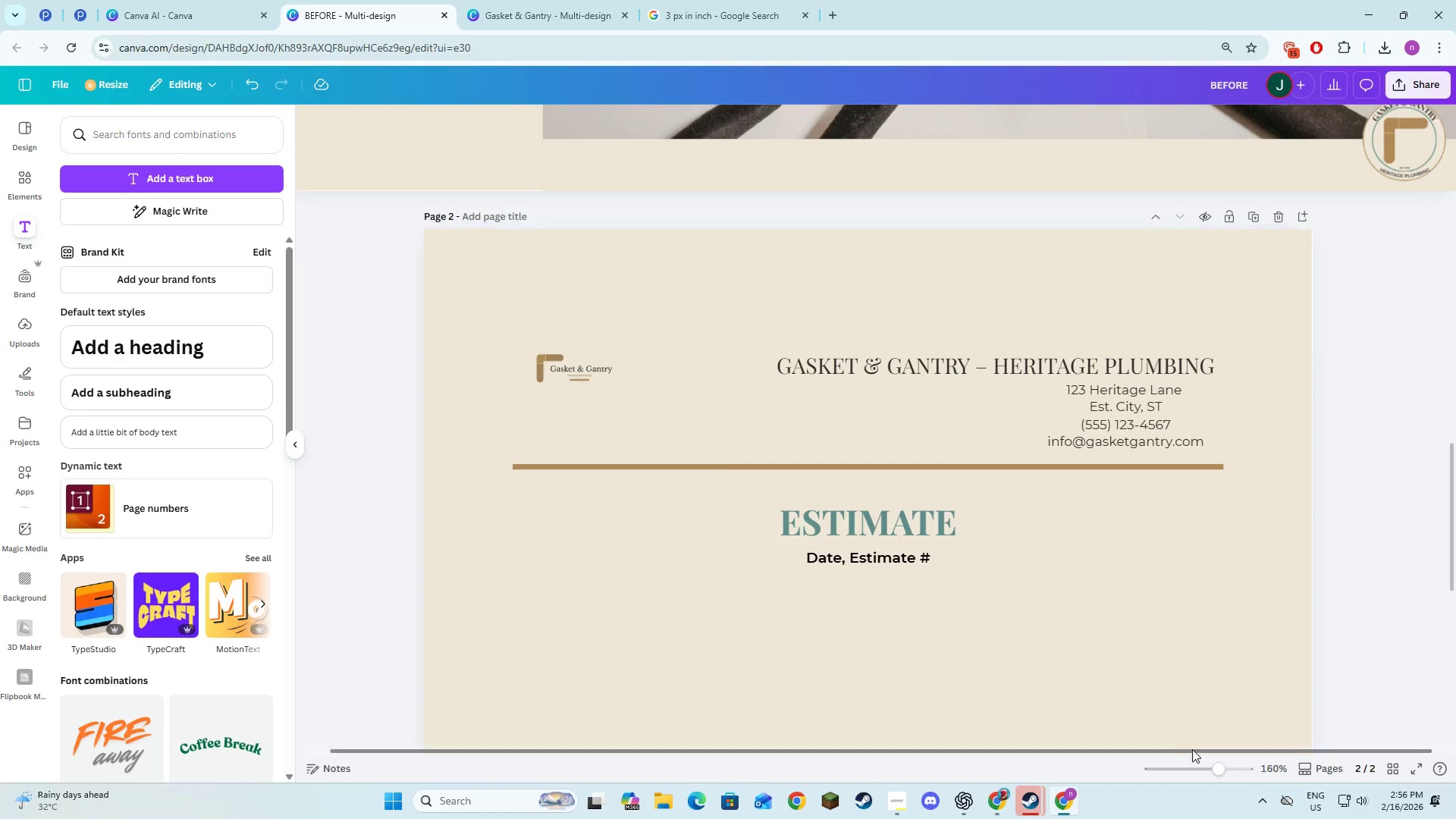 
left_click([1201, 771])
 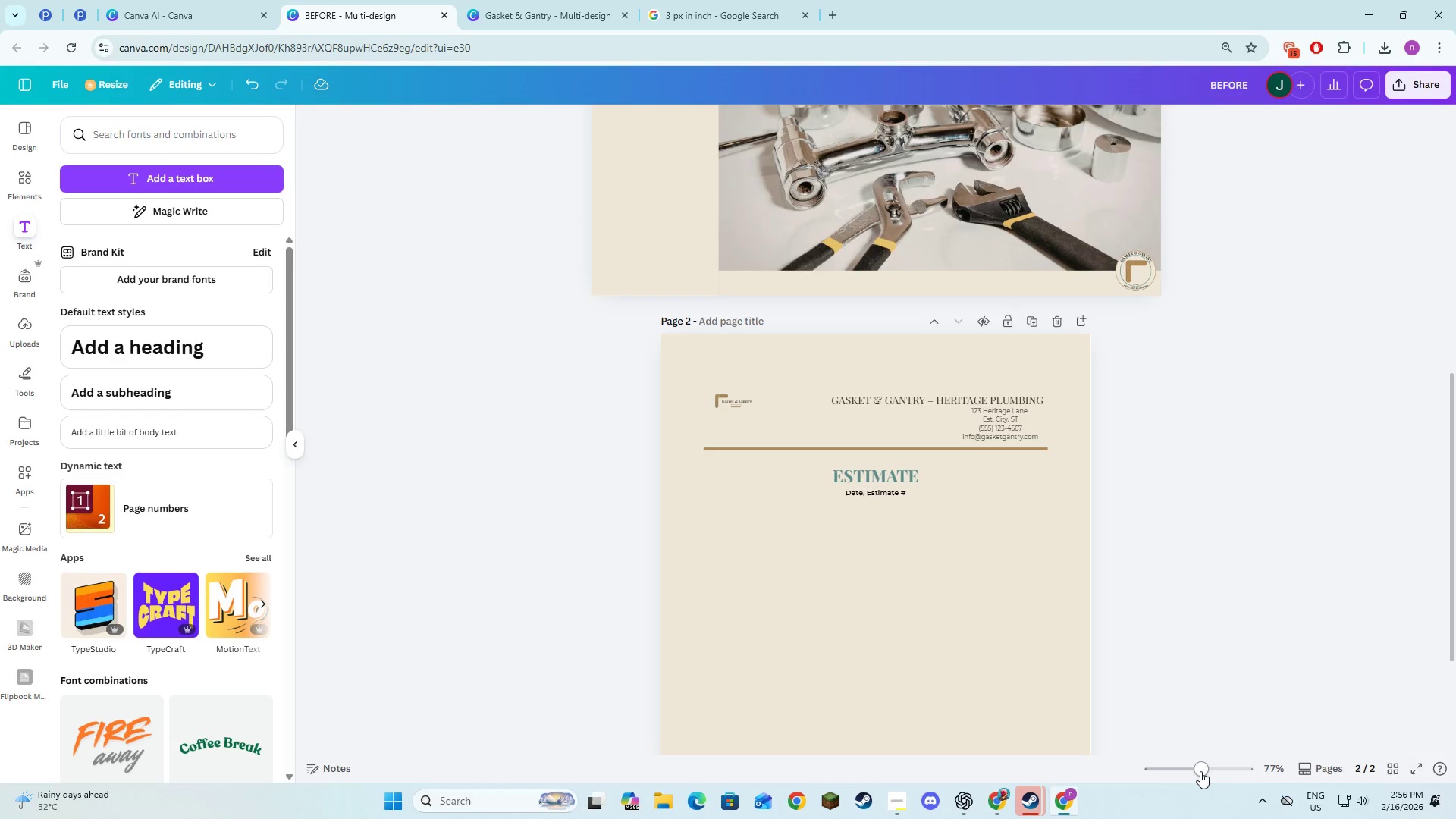 
left_click([1198, 769])
 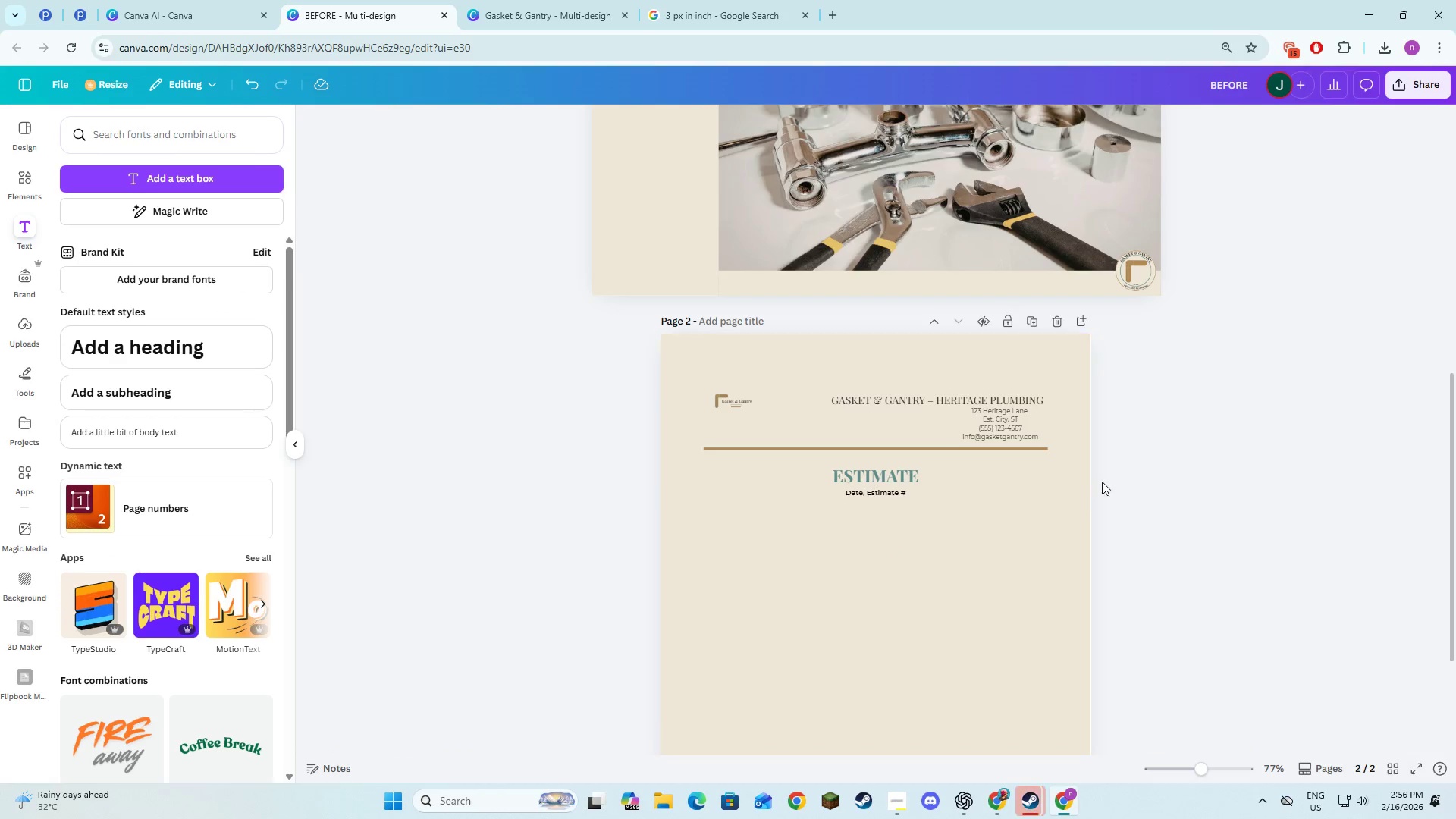 
scroll: coordinate [1133, 477], scroll_direction: down, amount: 1.0
 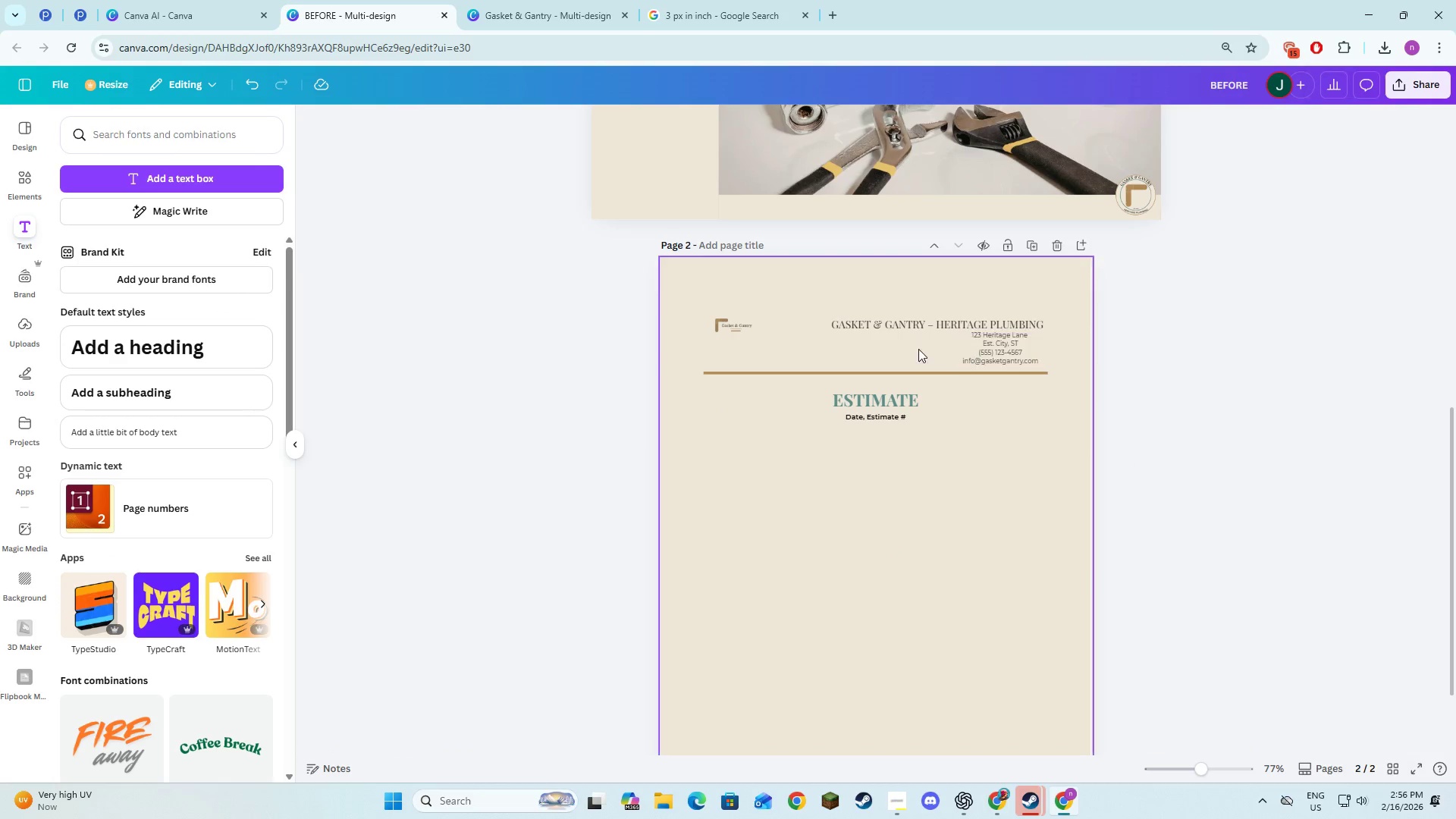 
left_click([926, 325])
 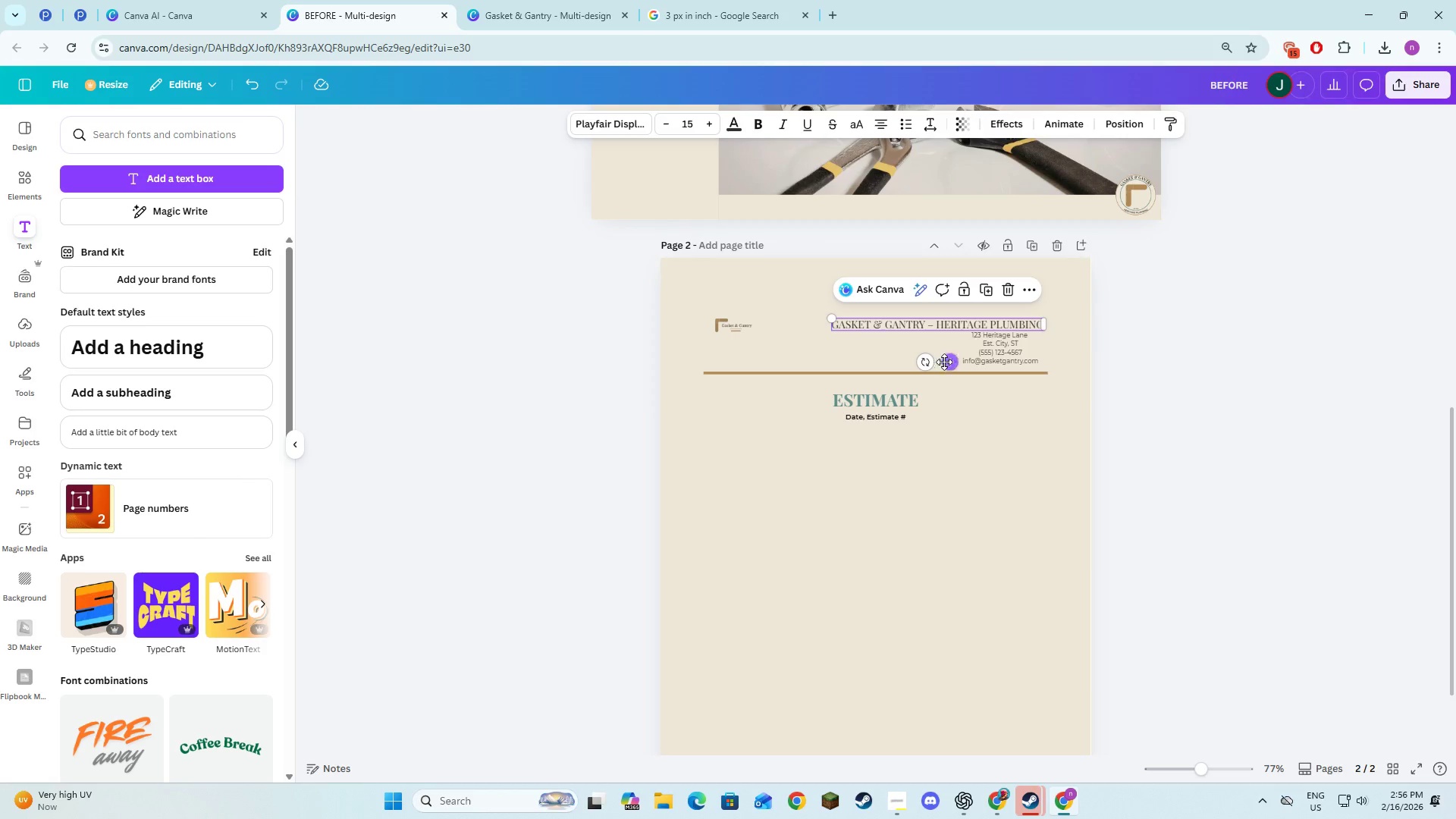 
left_click([993, 353])
 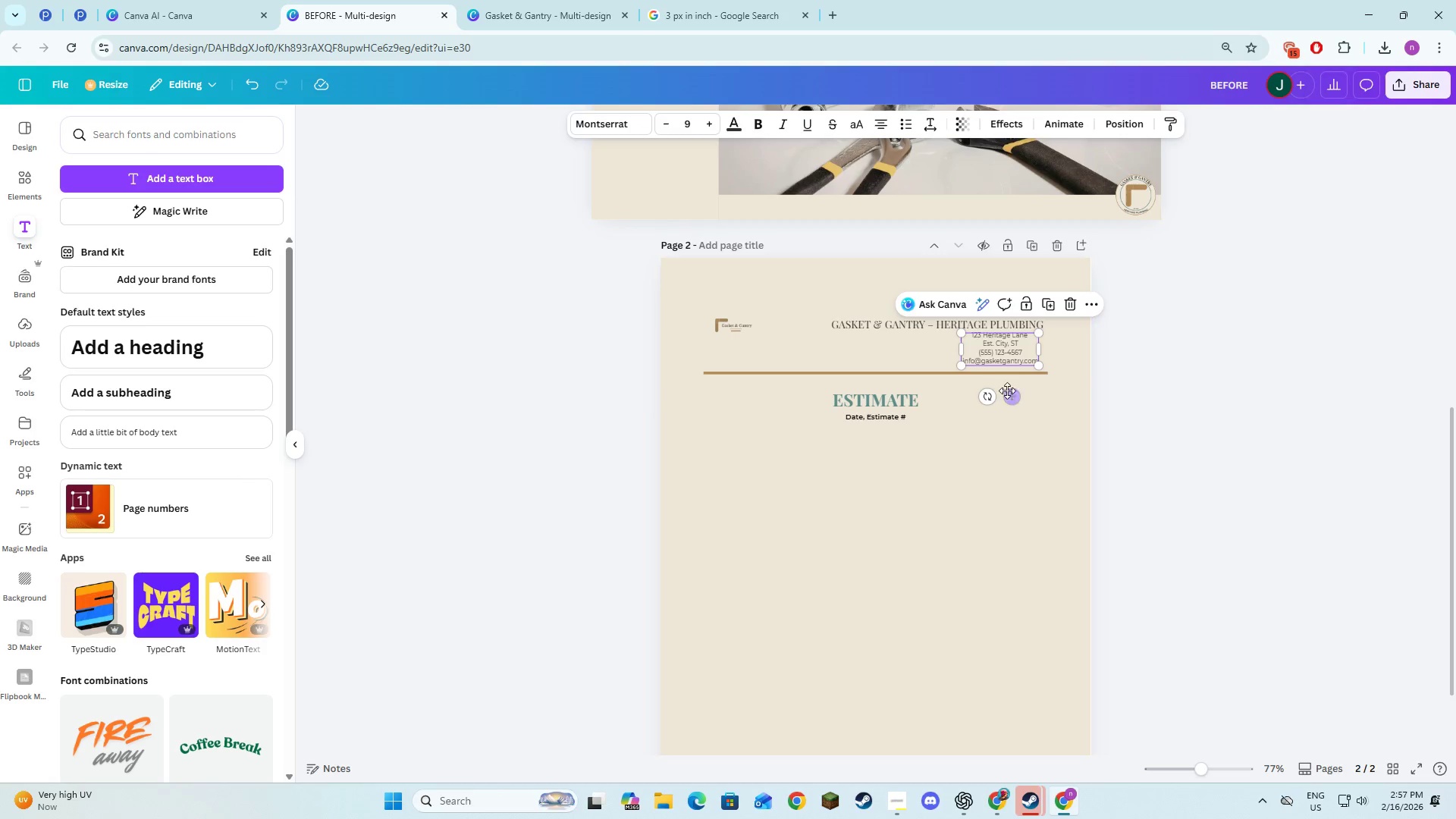 
left_click_drag(start_coordinate=[1009, 394], to_coordinate=[1006, 398])
 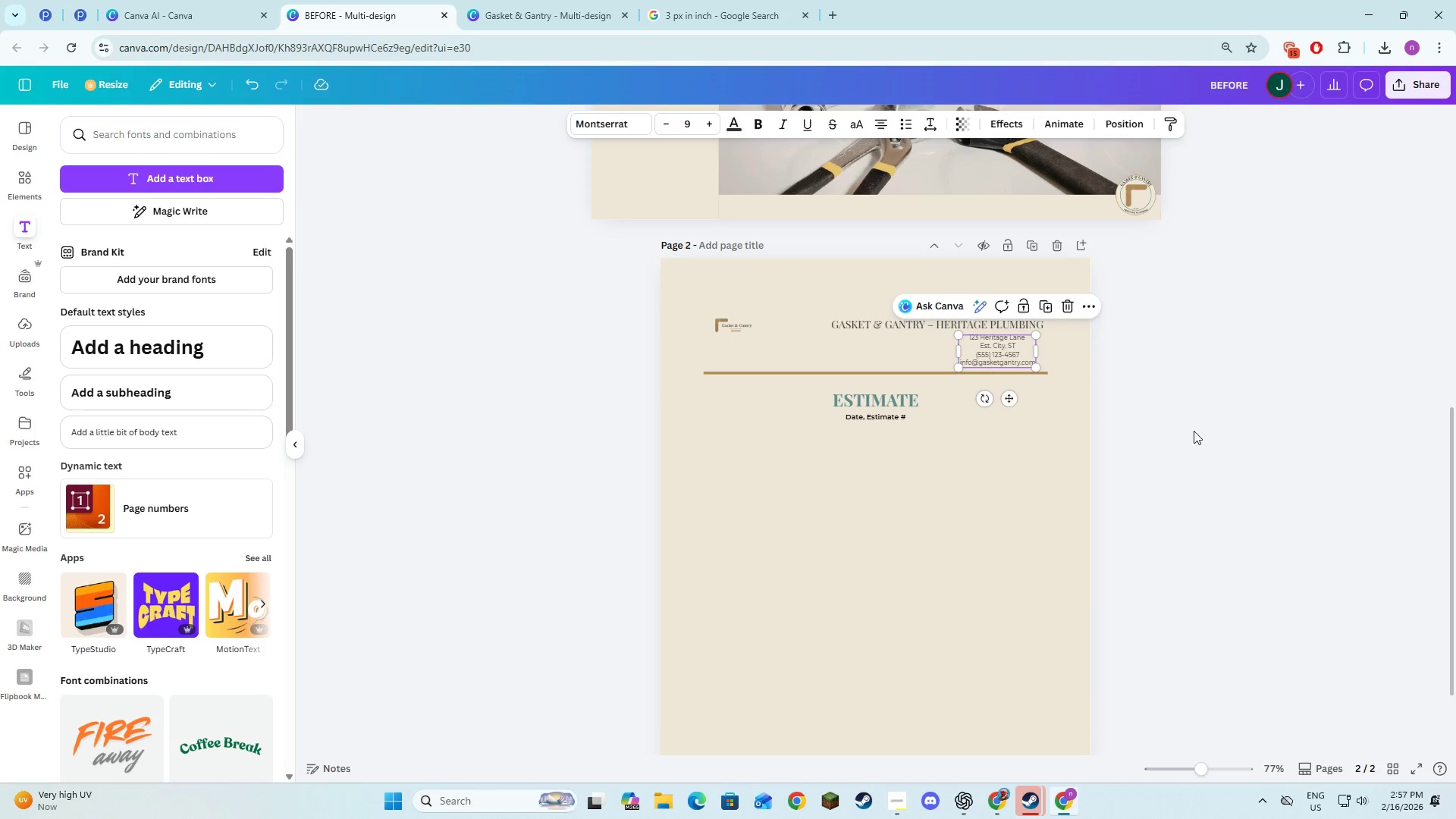 
left_click([1194, 431])
 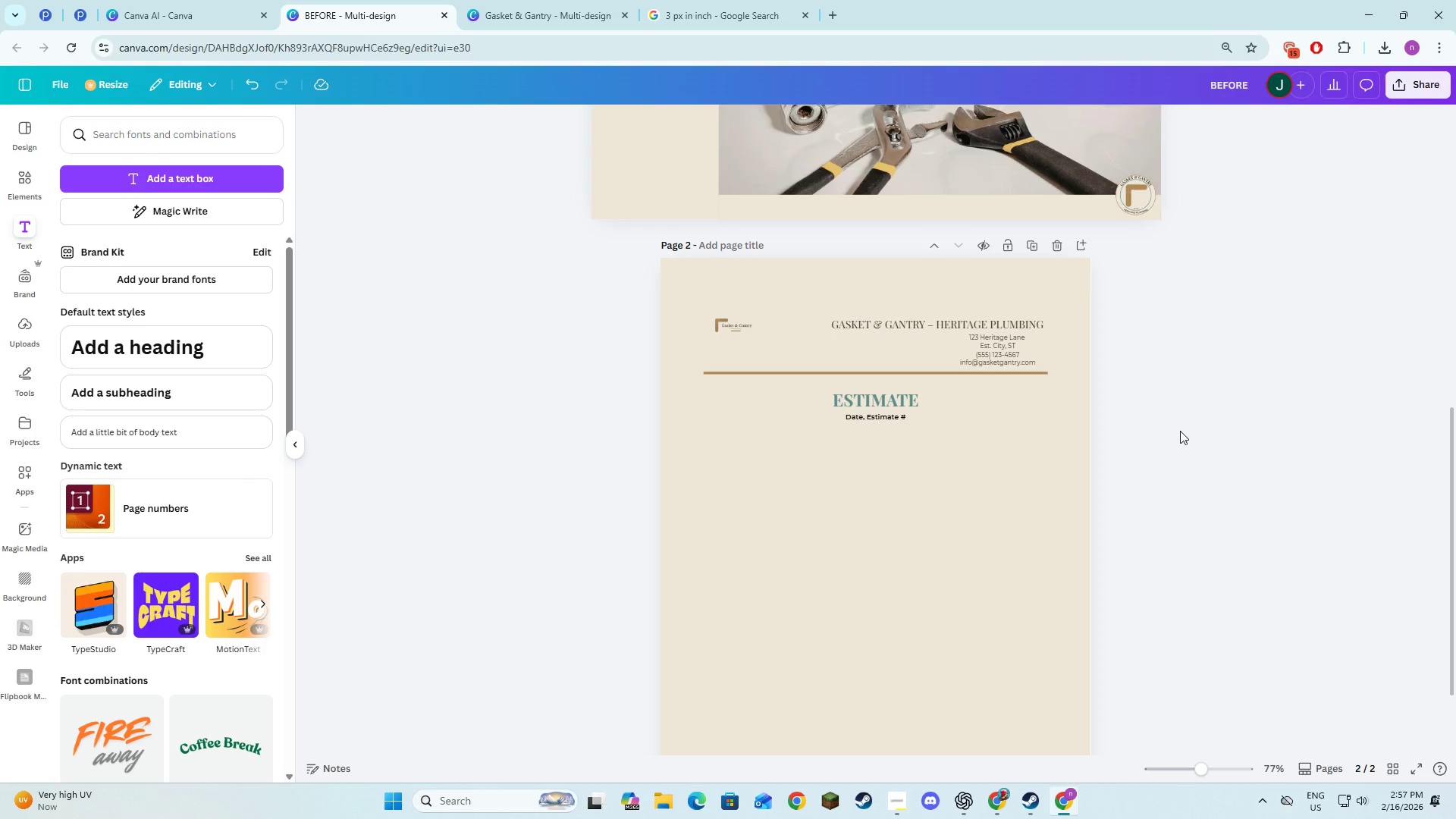 
scroll: coordinate [1180, 431], scroll_direction: down, amount: 4.0
 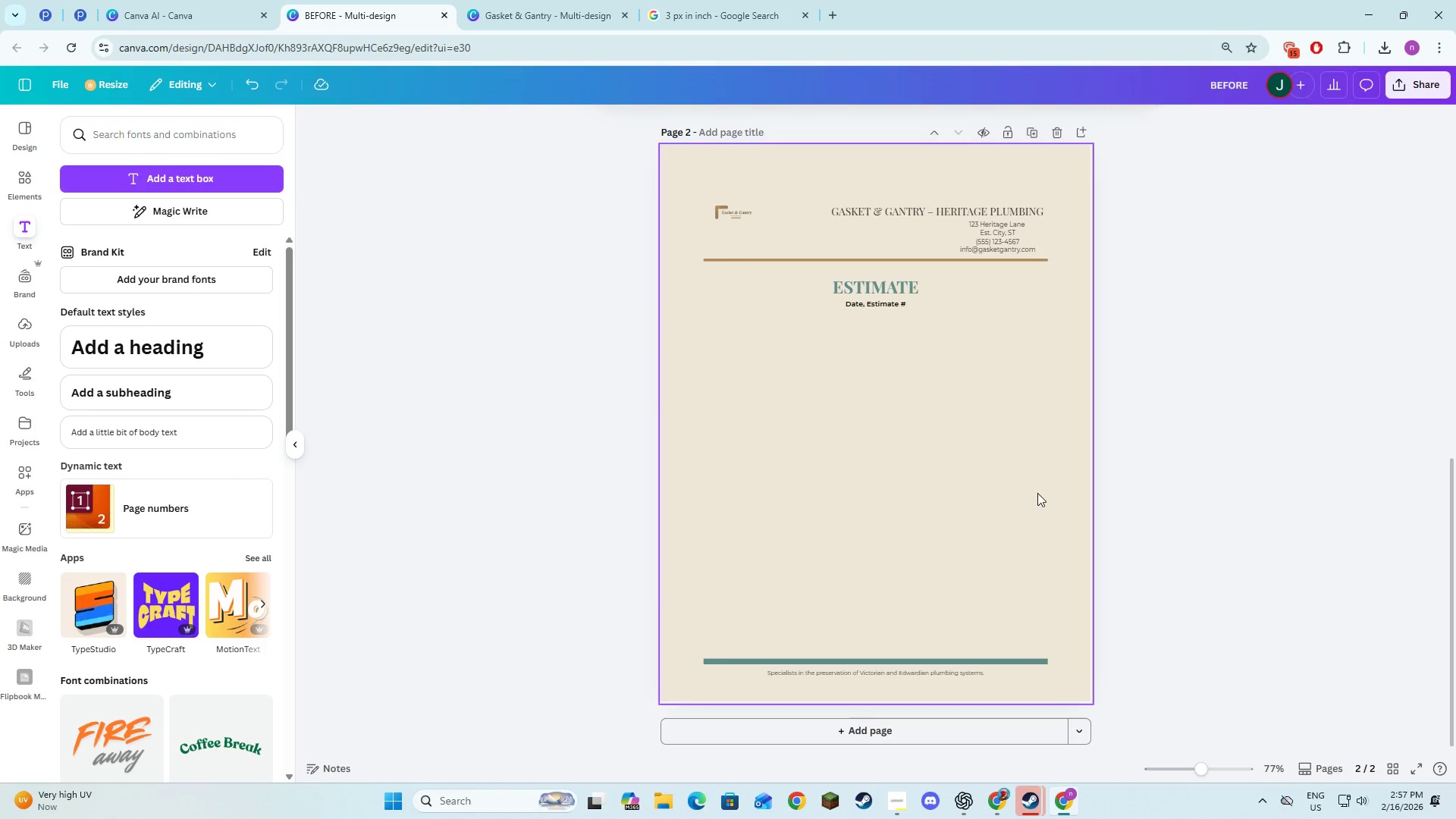 
left_click([1179, 540])
 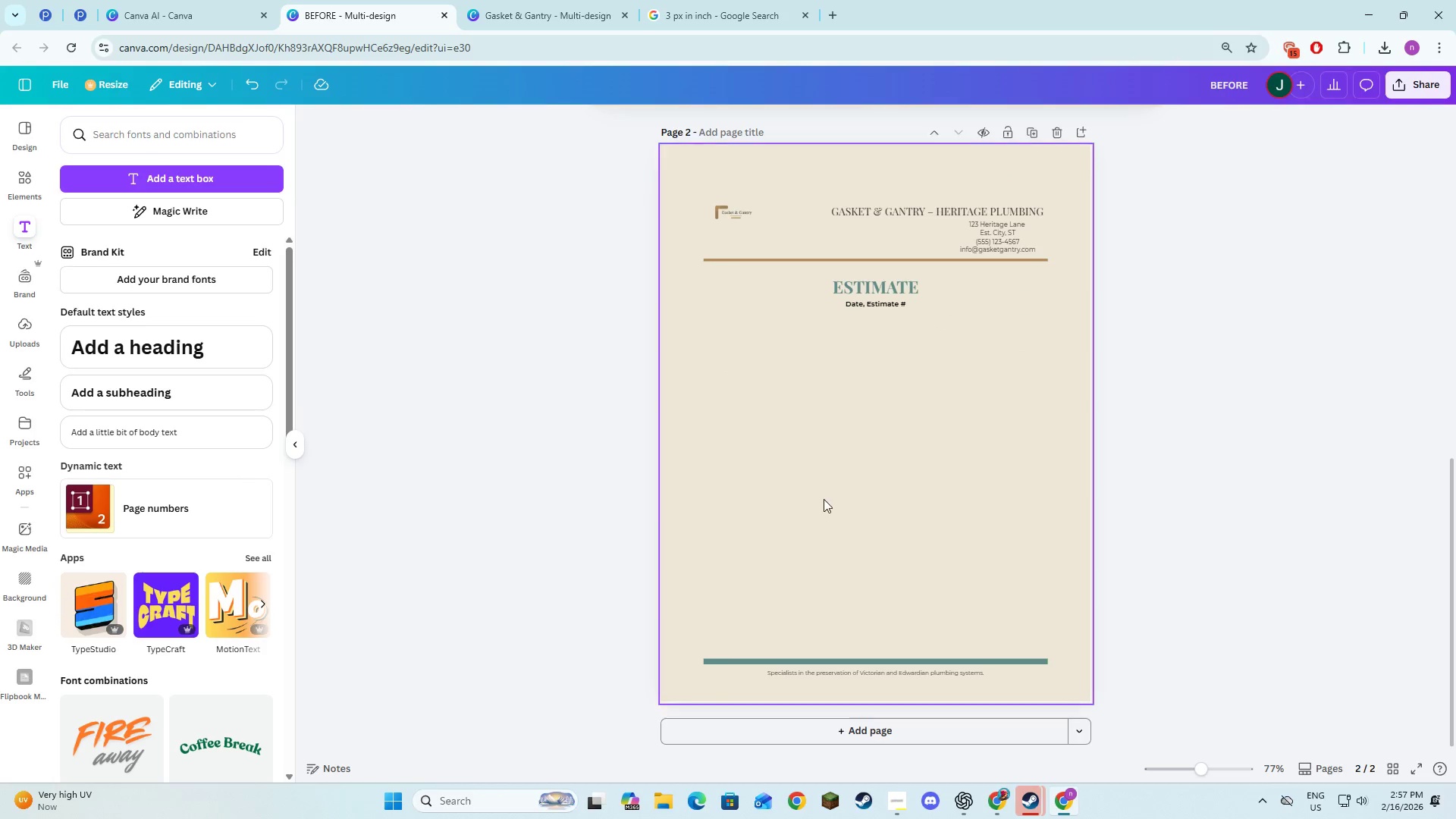 
key(Alt+AltLeft)
 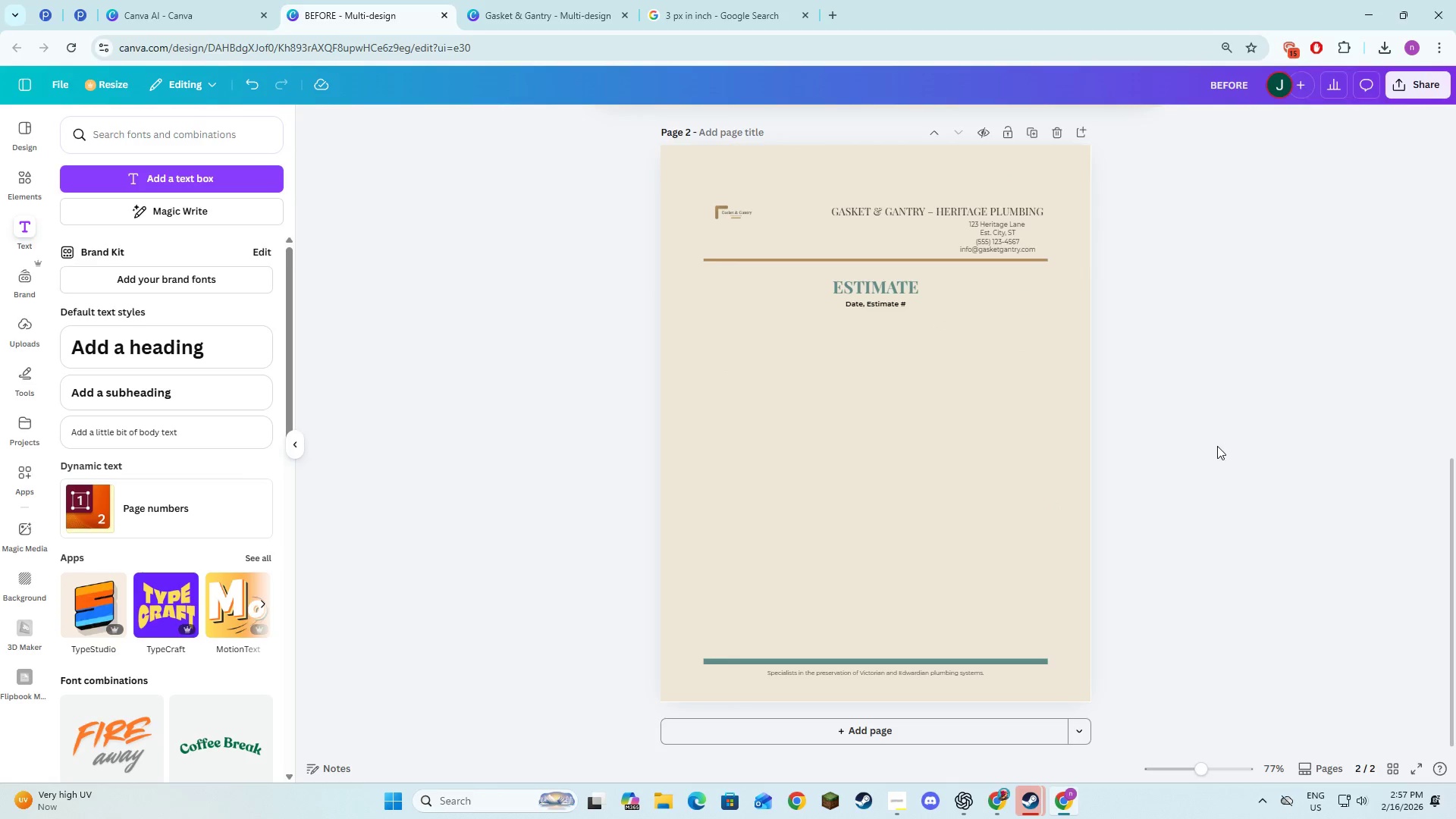 
key(Alt+Tab)
 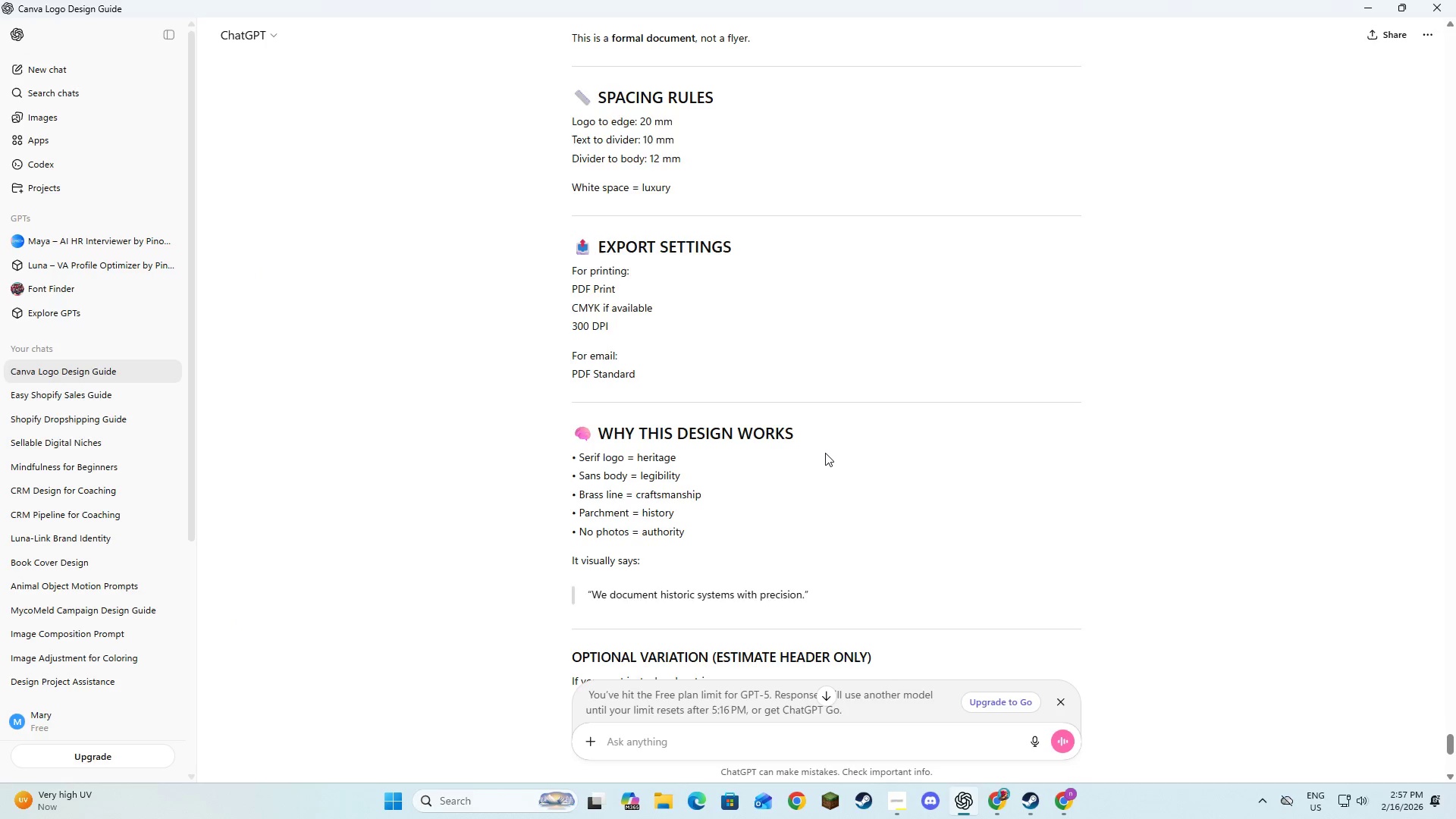 
scroll: coordinate [830, 453], scroll_direction: up, amount: 5.0
 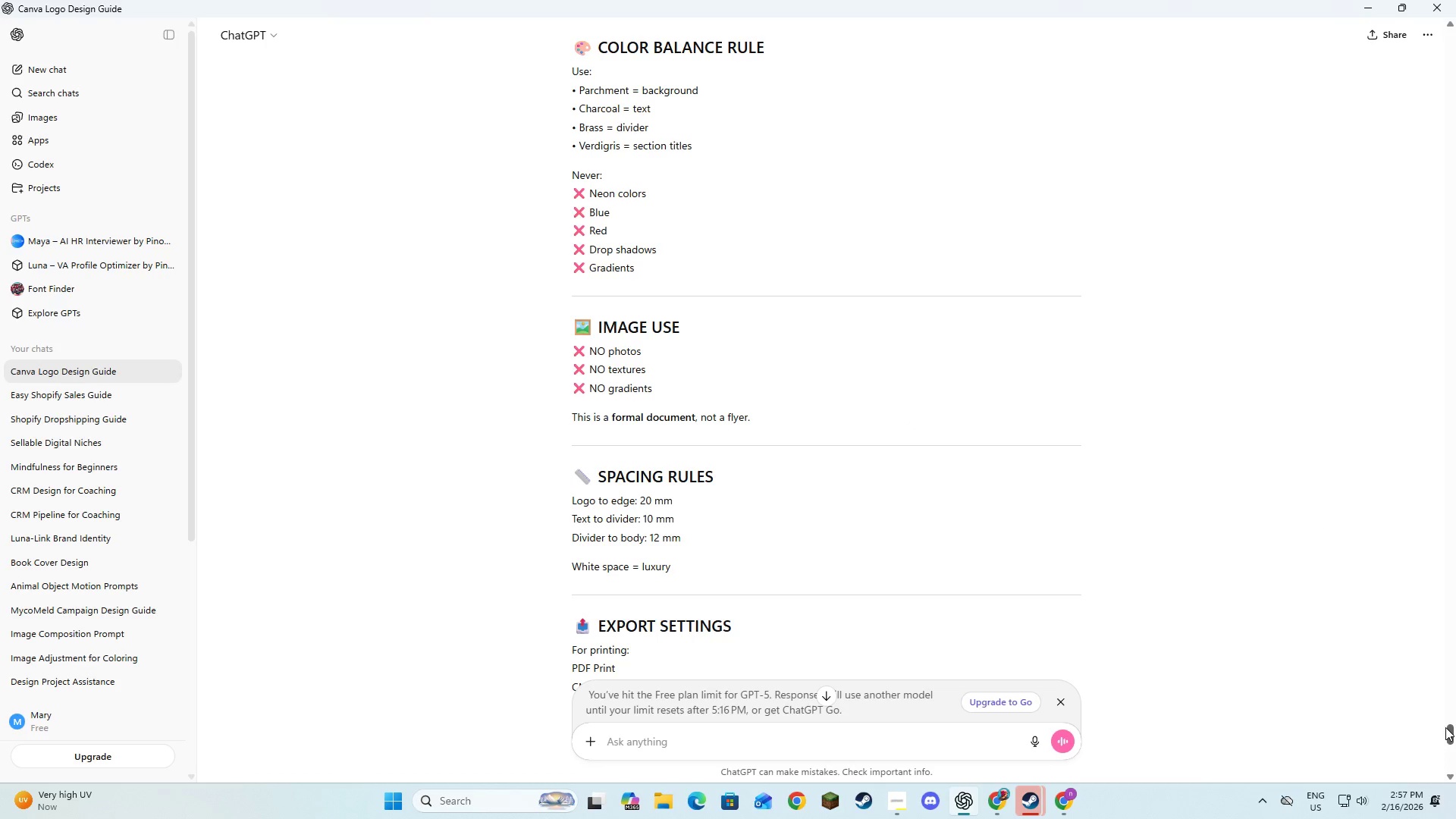 
left_click_drag(start_coordinate=[1451, 733], to_coordinate=[1447, 406])
 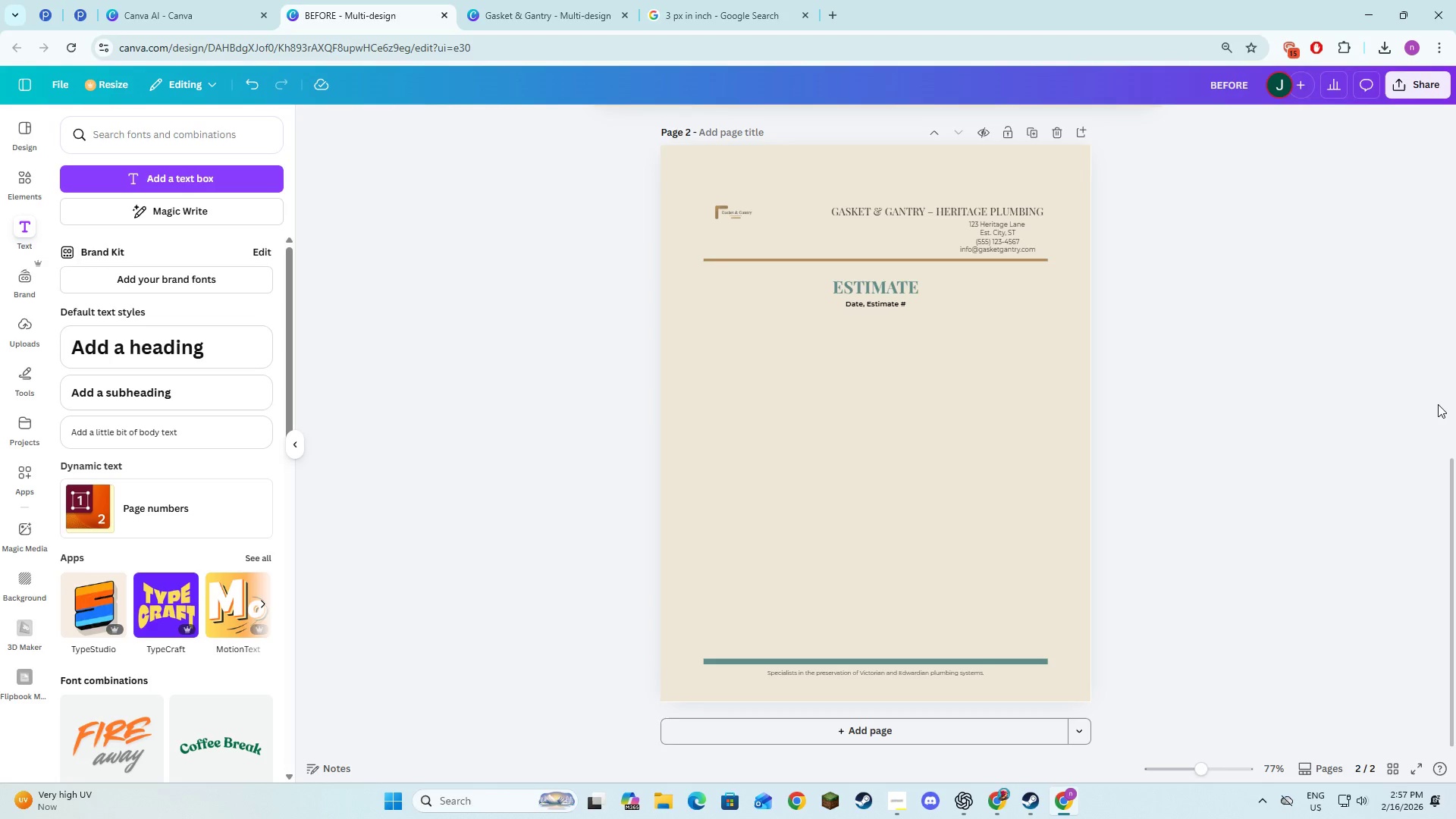 
key(Alt+AltLeft)
 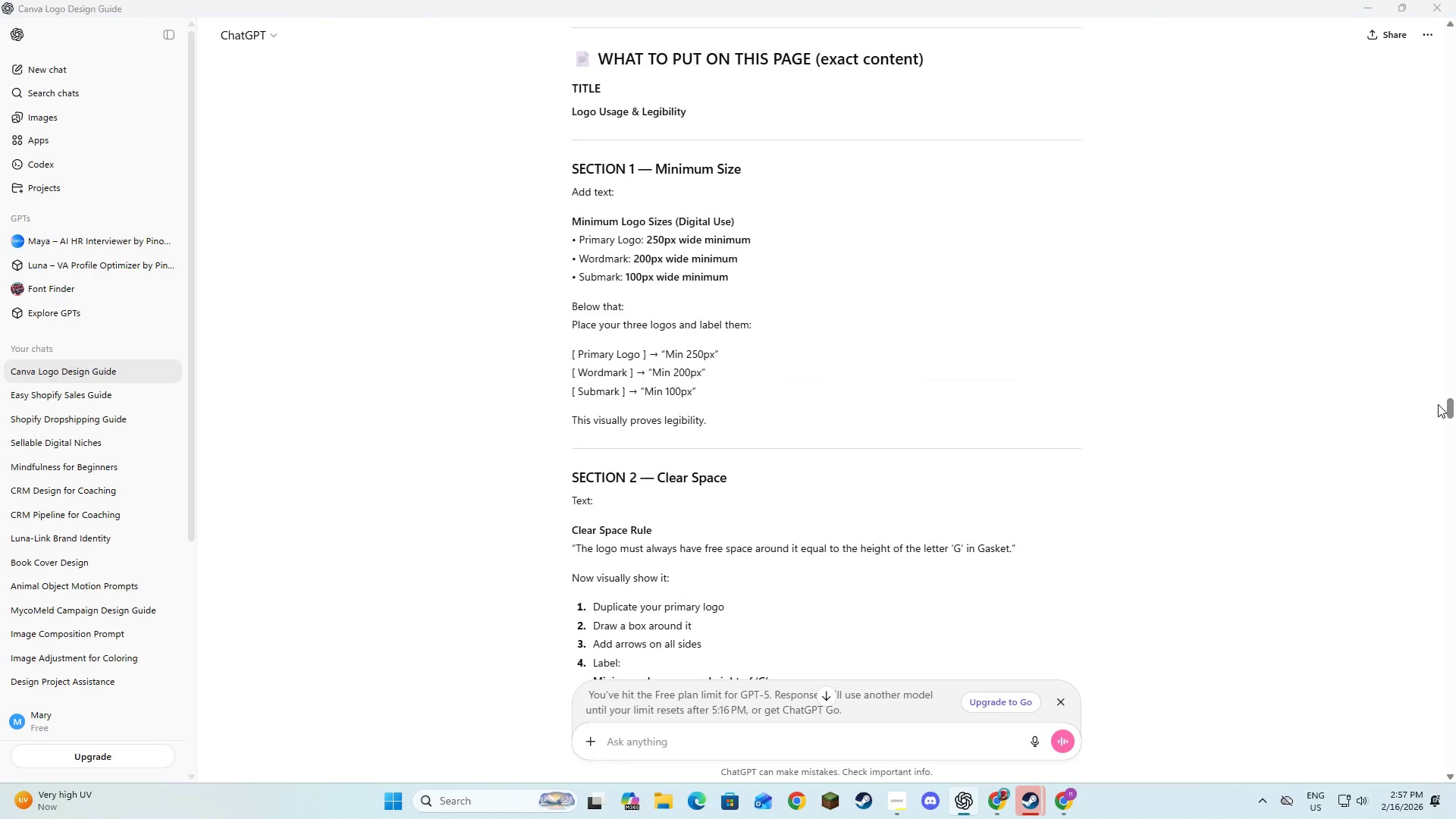 
key(Alt+Tab)
 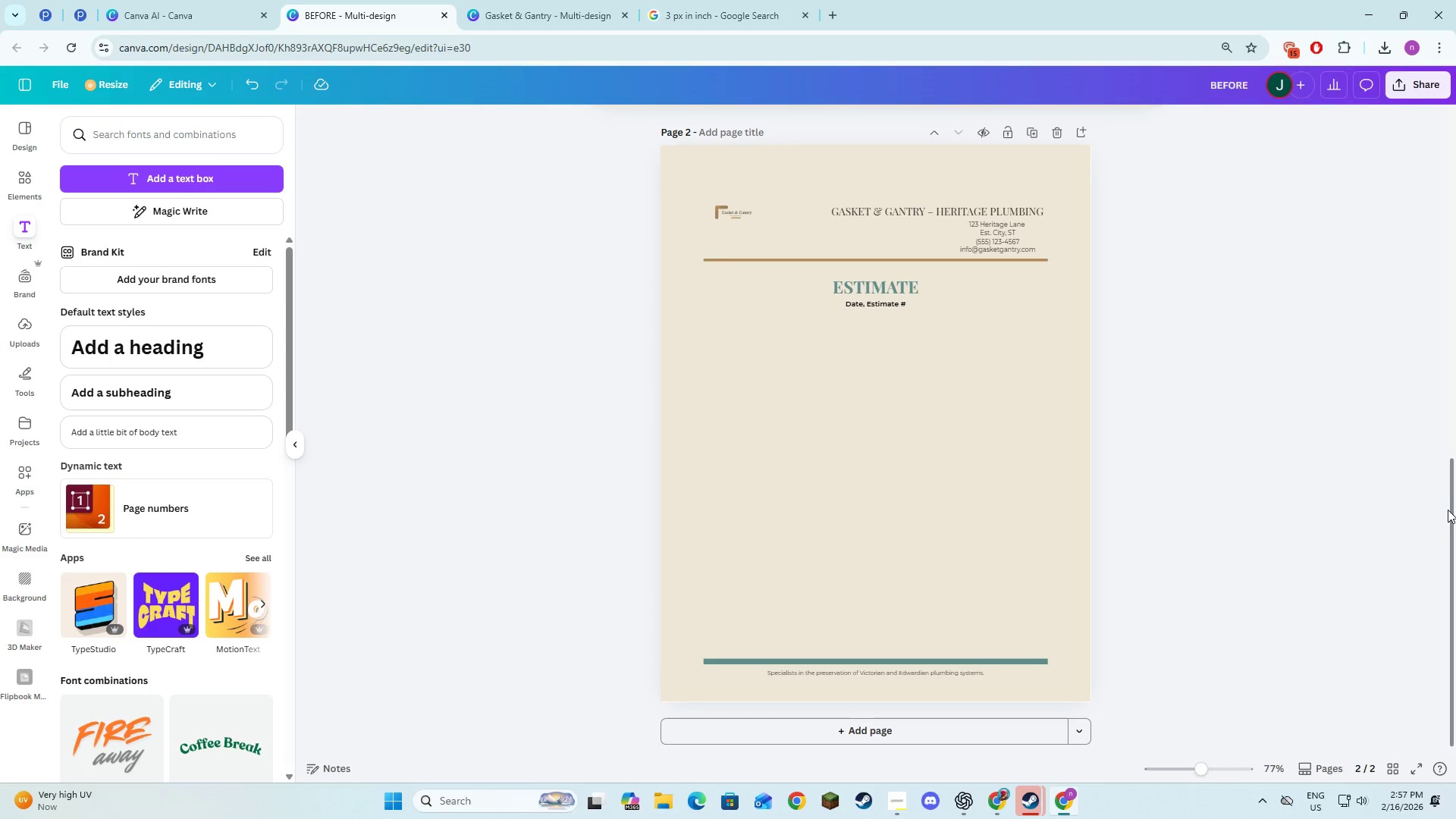 
left_click_drag(start_coordinate=[1455, 522], to_coordinate=[1454, 528])
 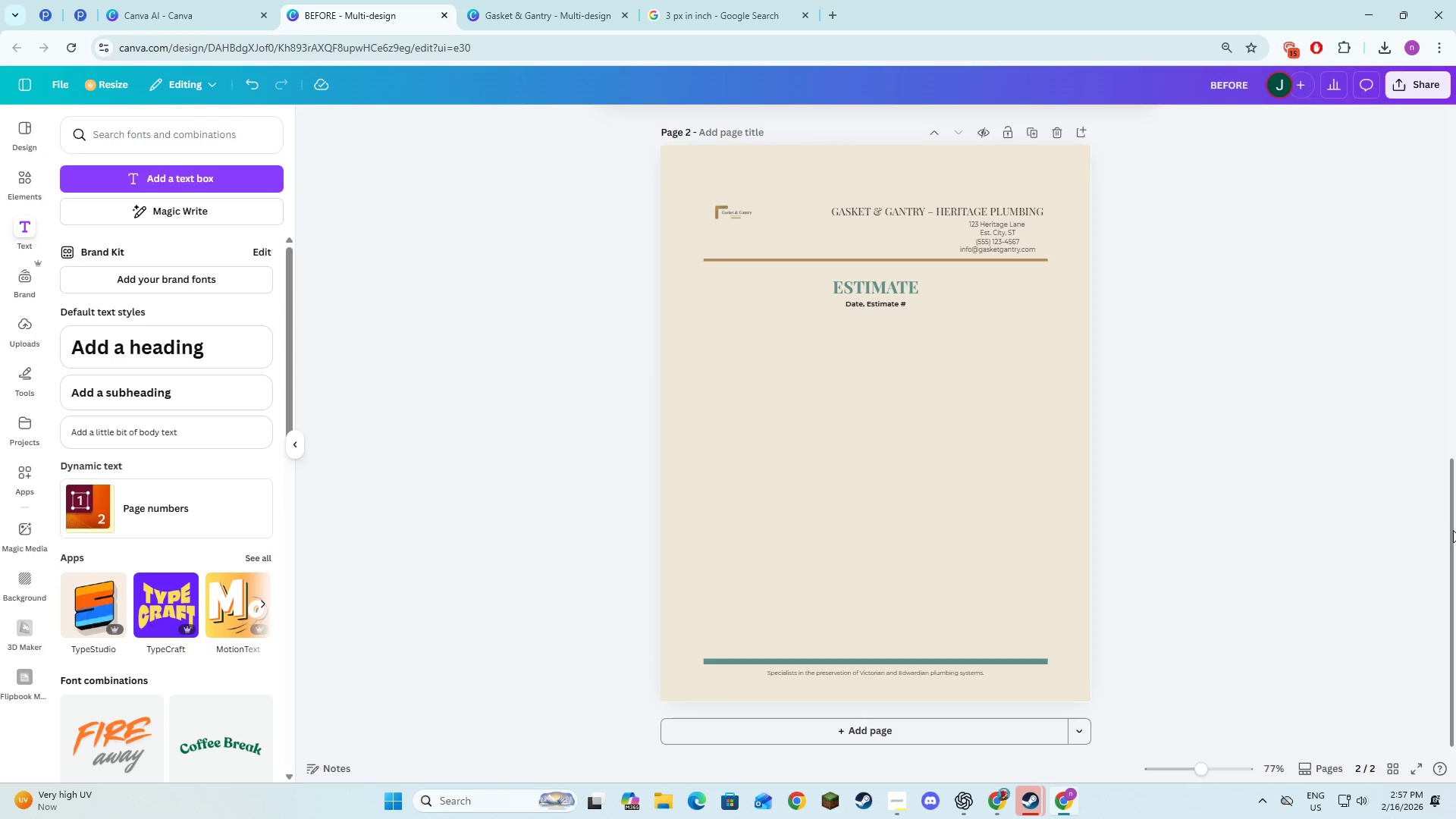 
key(Alt+AltLeft)
 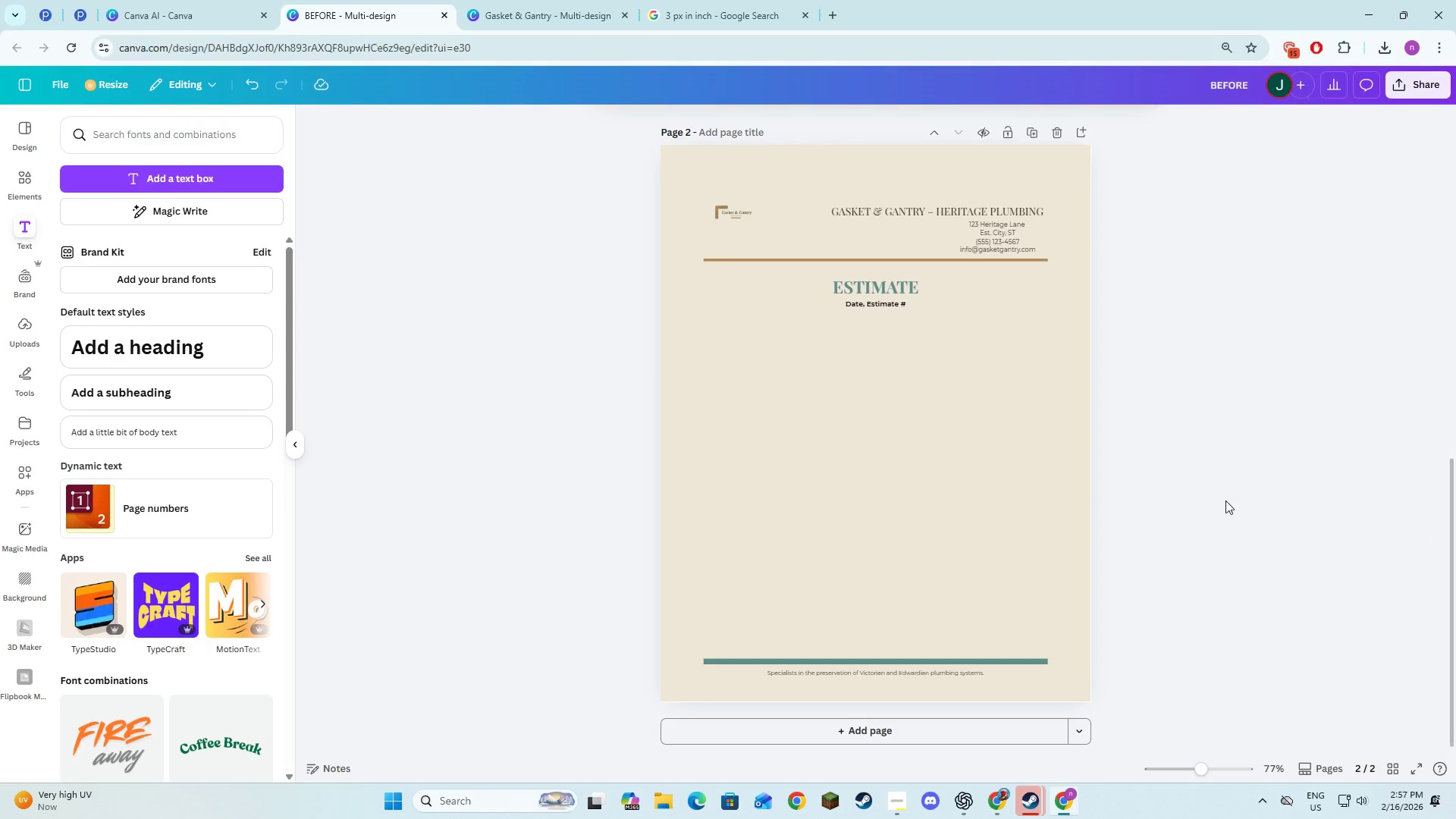 
key(Alt+Tab)
 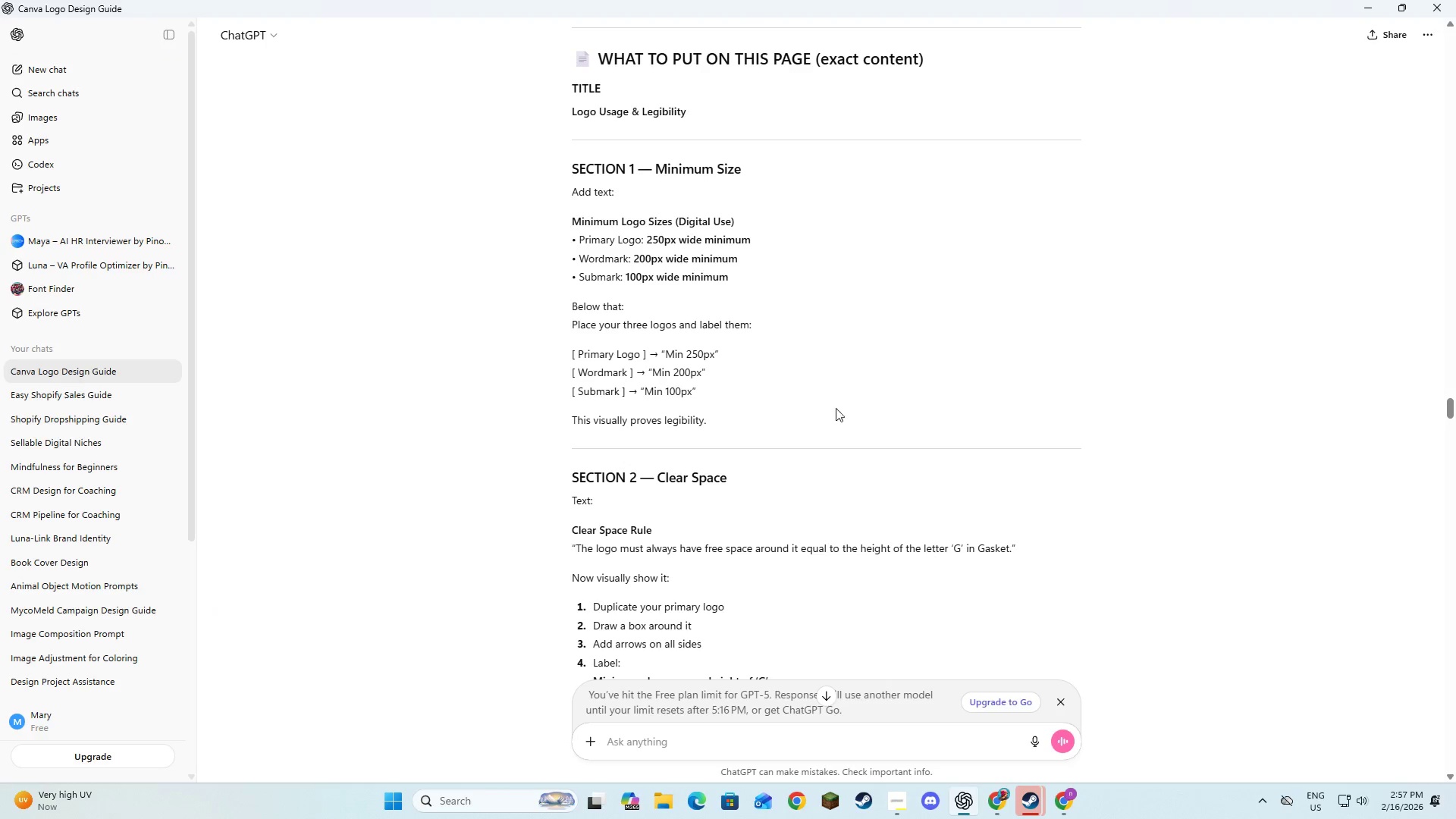 
key(Alt+Tab)
 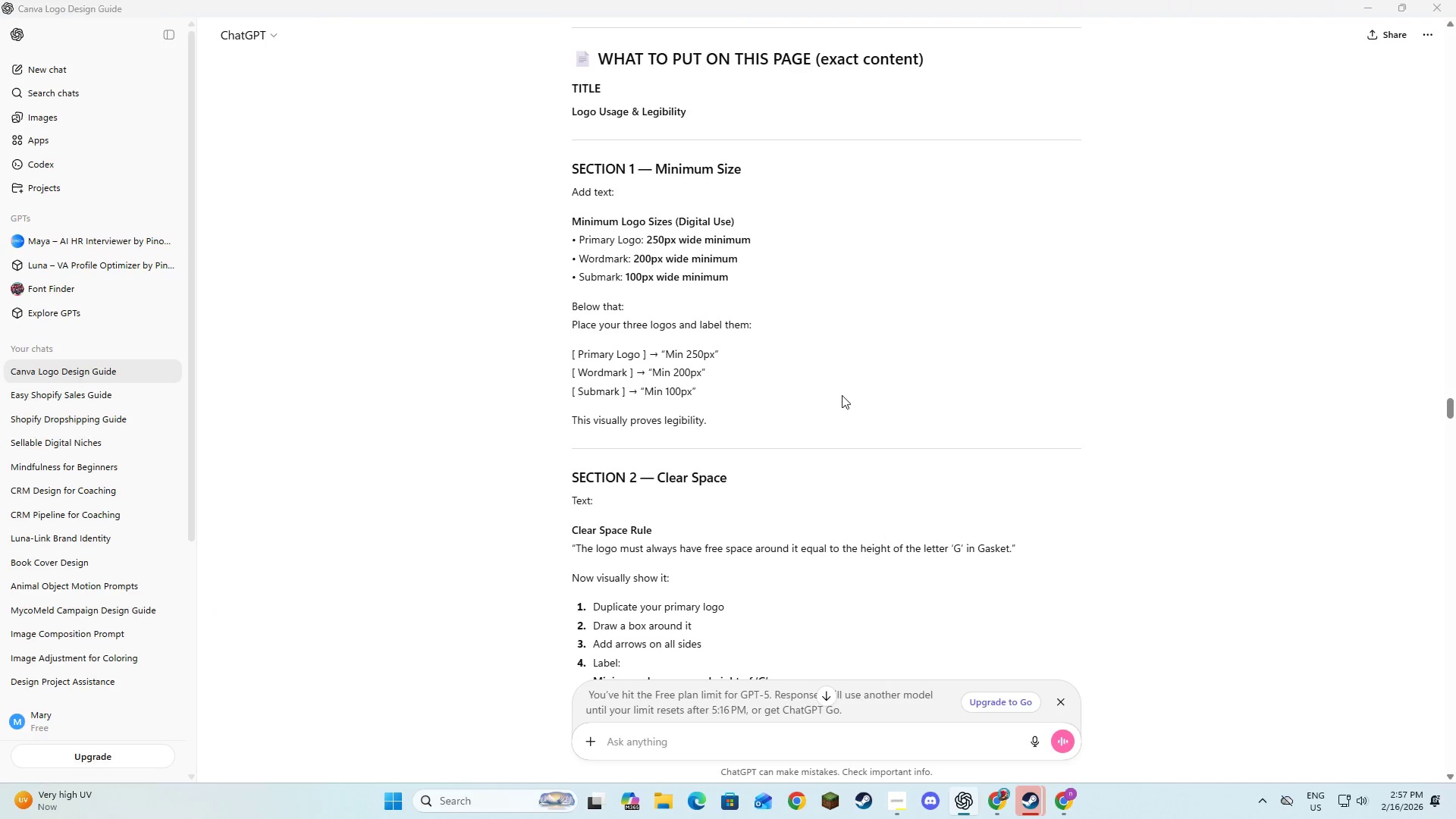 
key(Alt+Tab)